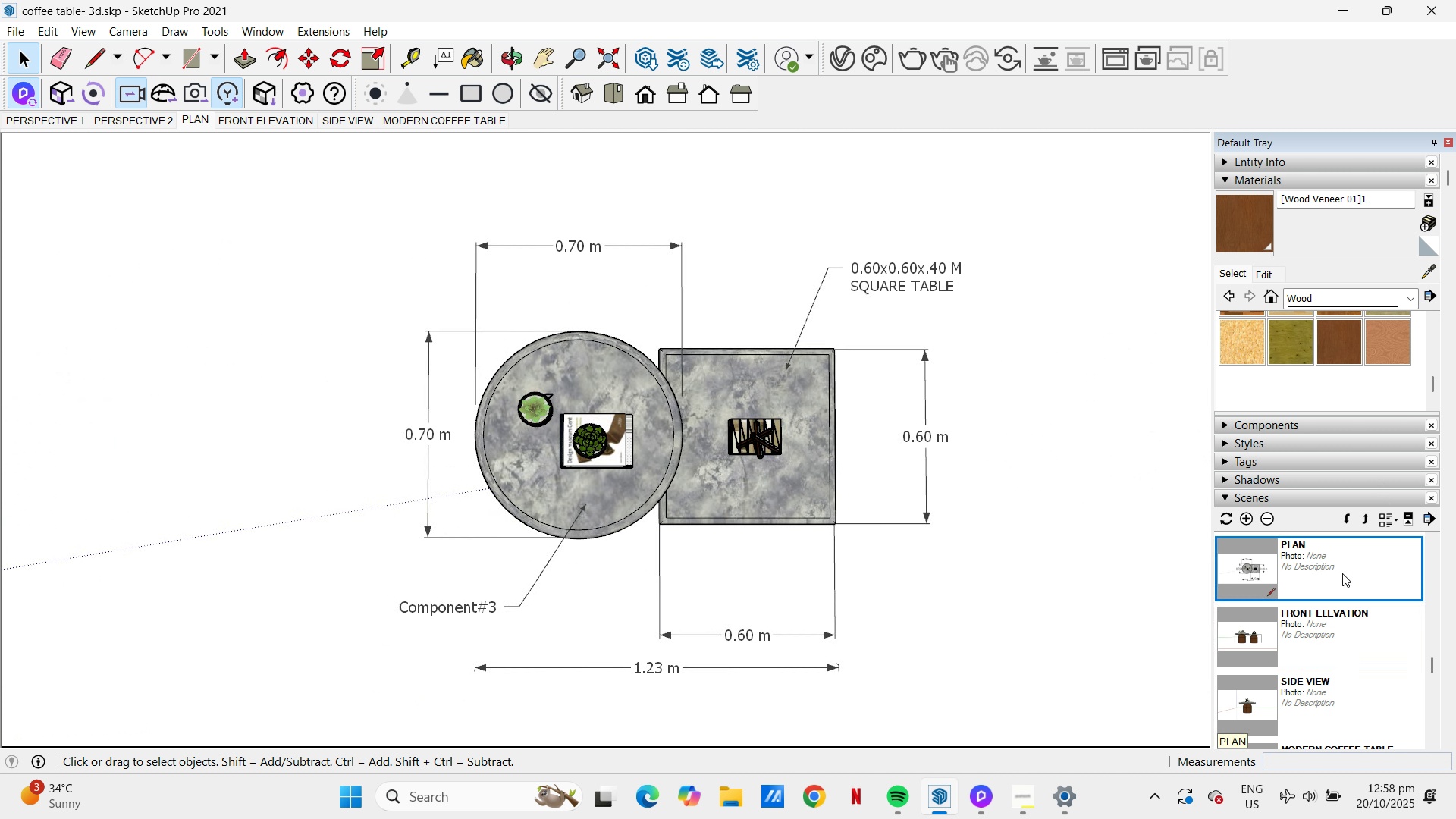 
double_click([1342, 573])
 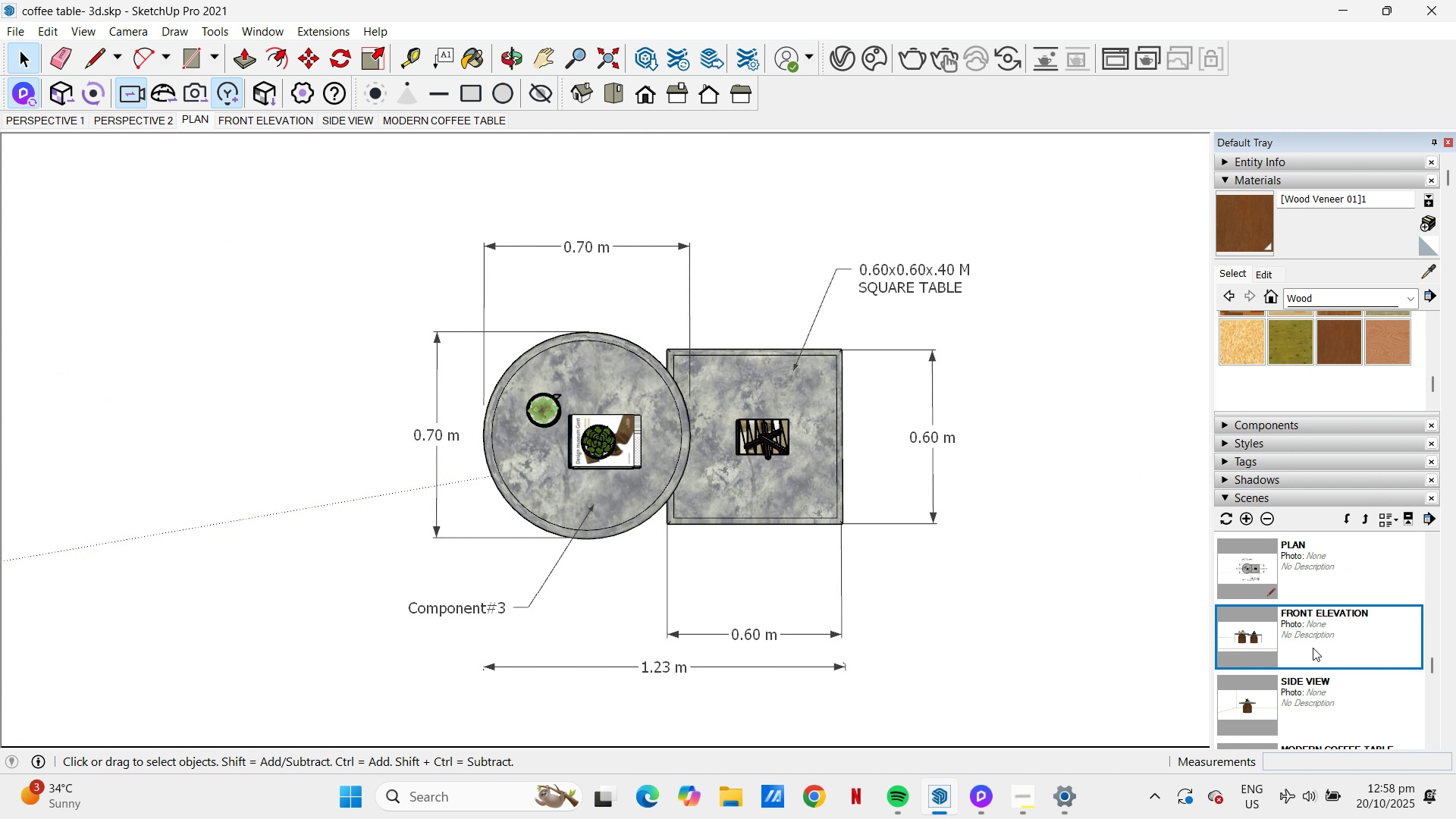 
double_click([1313, 648])
 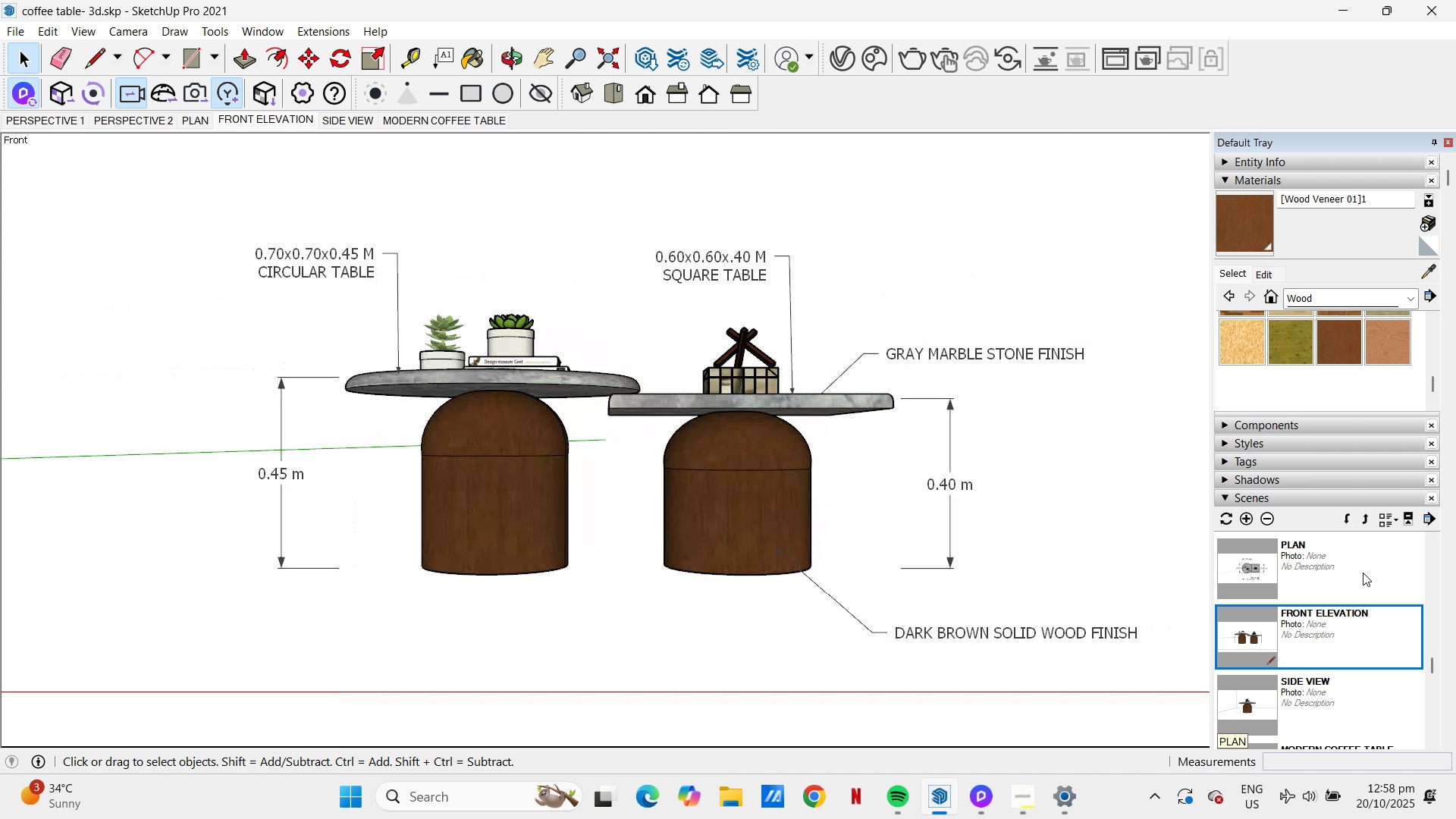 
double_click([1363, 573])
 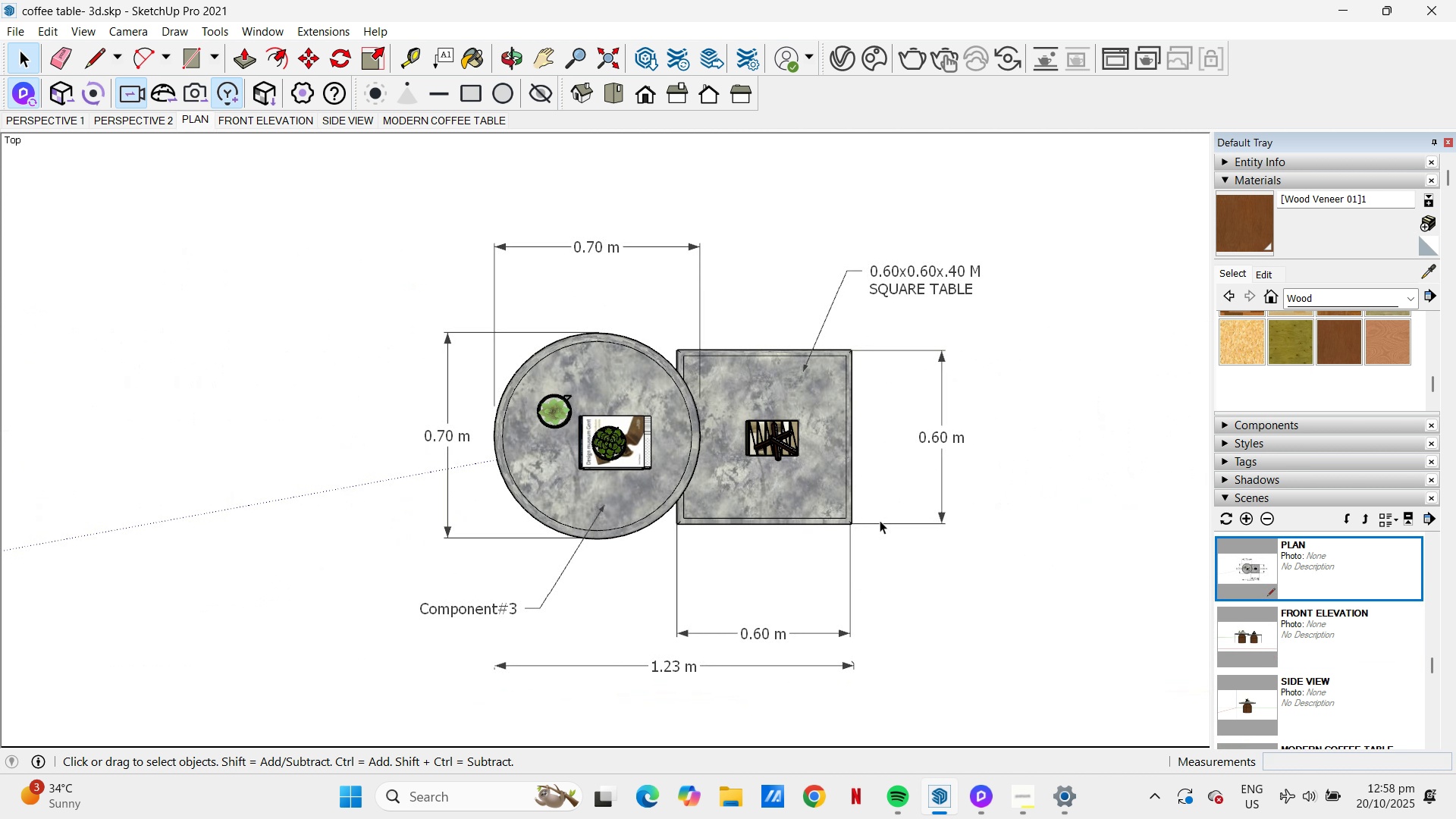 
left_click([460, 603])
 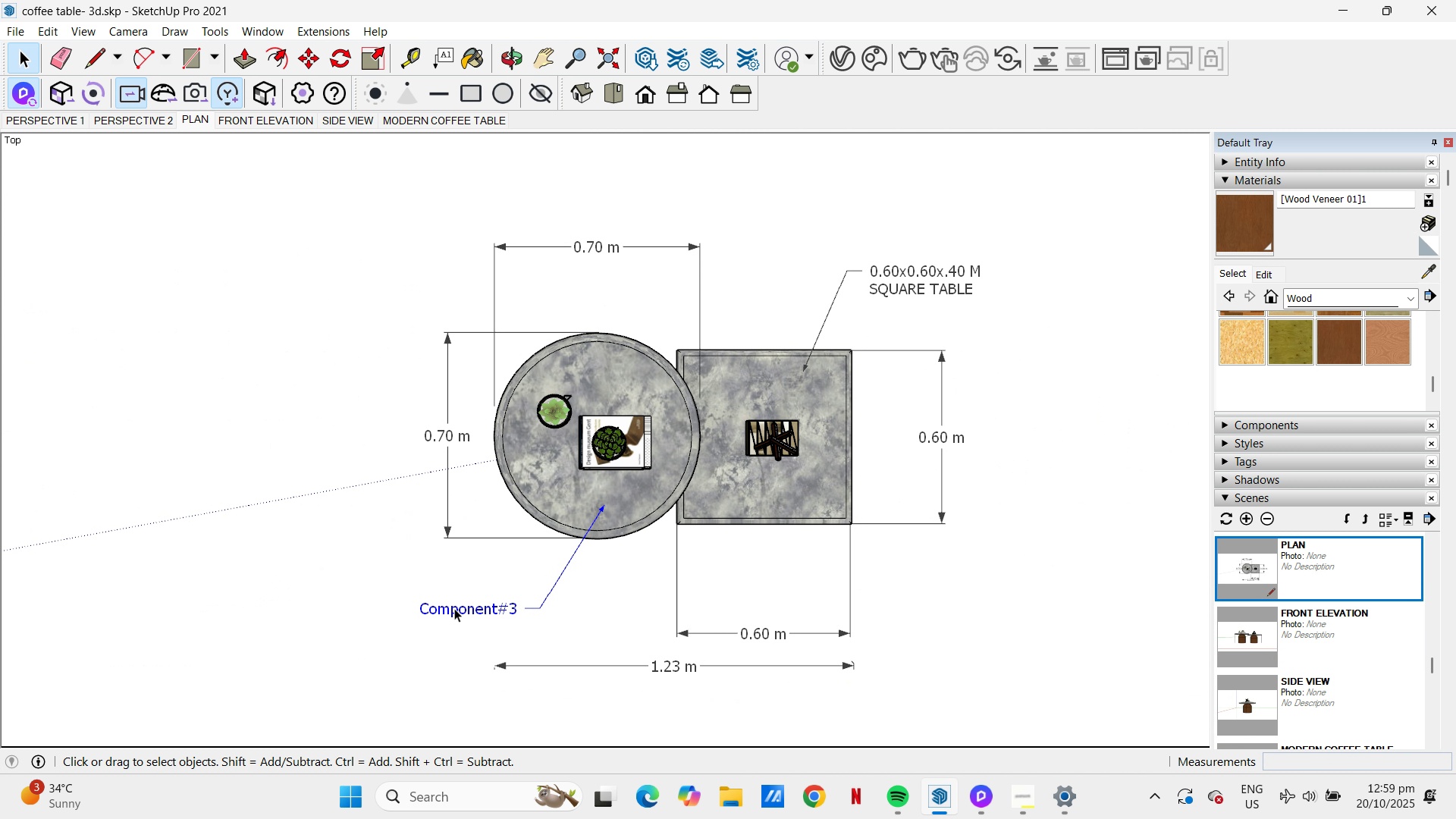 
double_click([454, 608])
 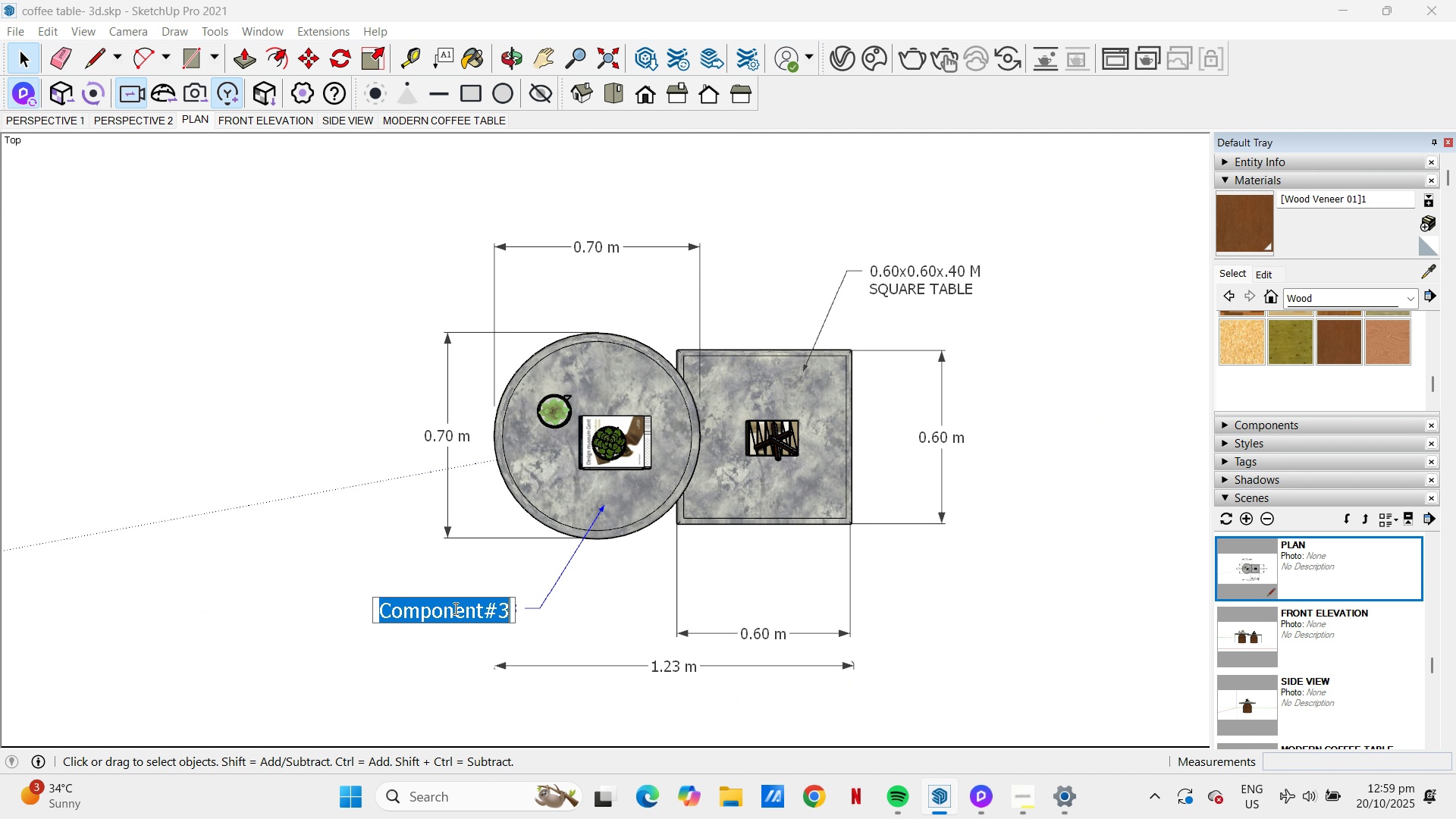 
key(Control+V)
 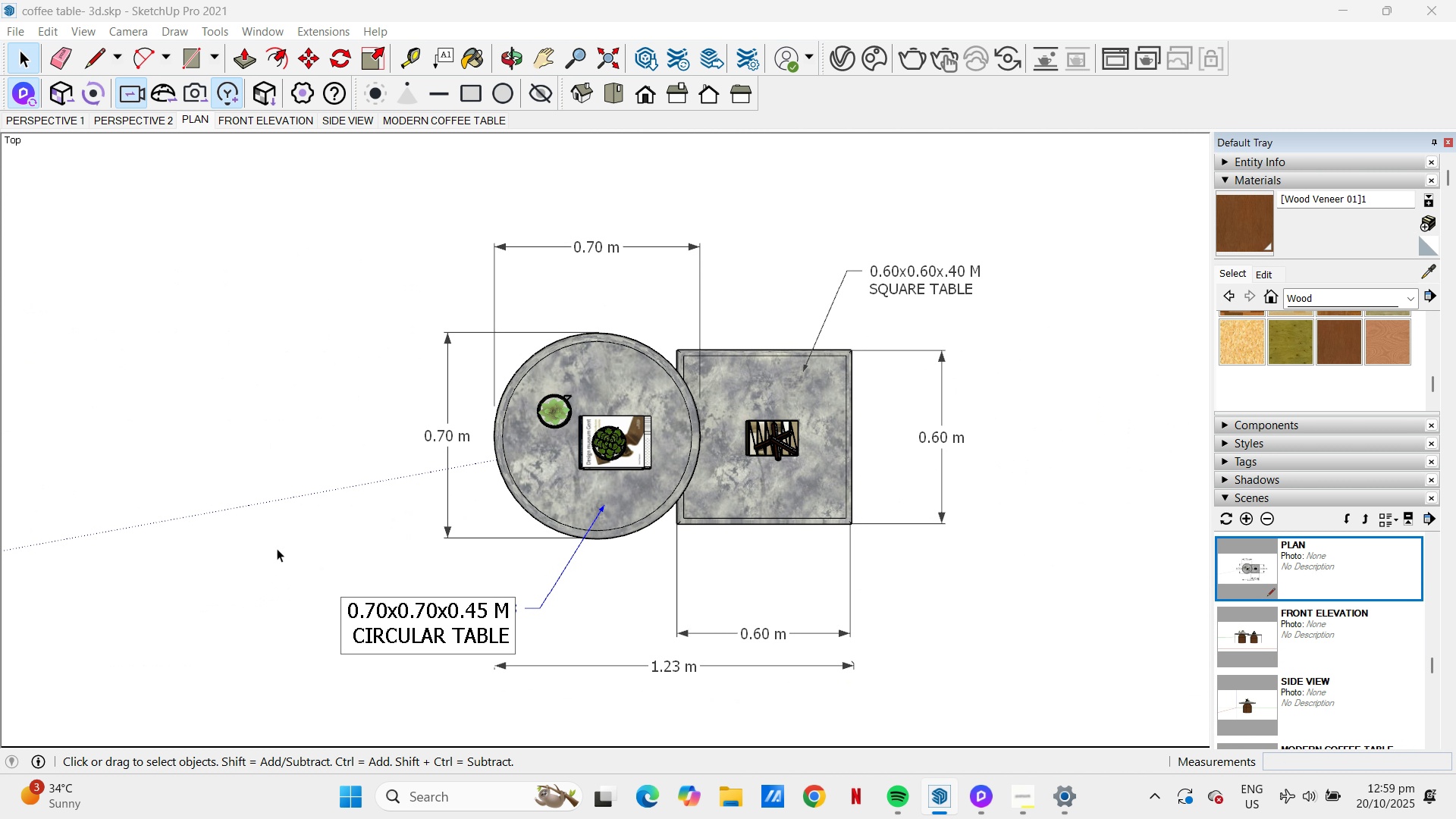 
left_click([277, 548])
 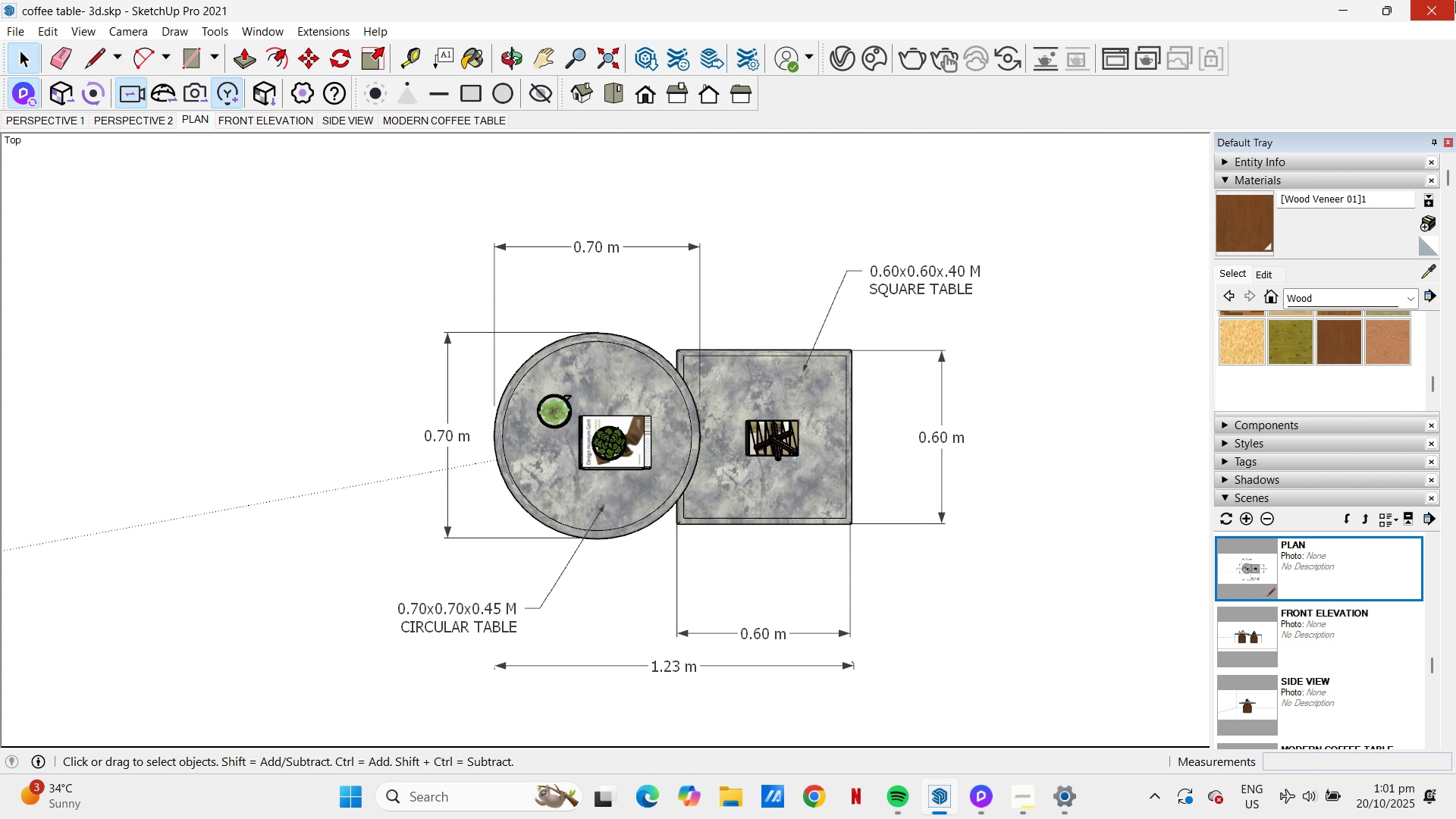 
wait(159.37)
 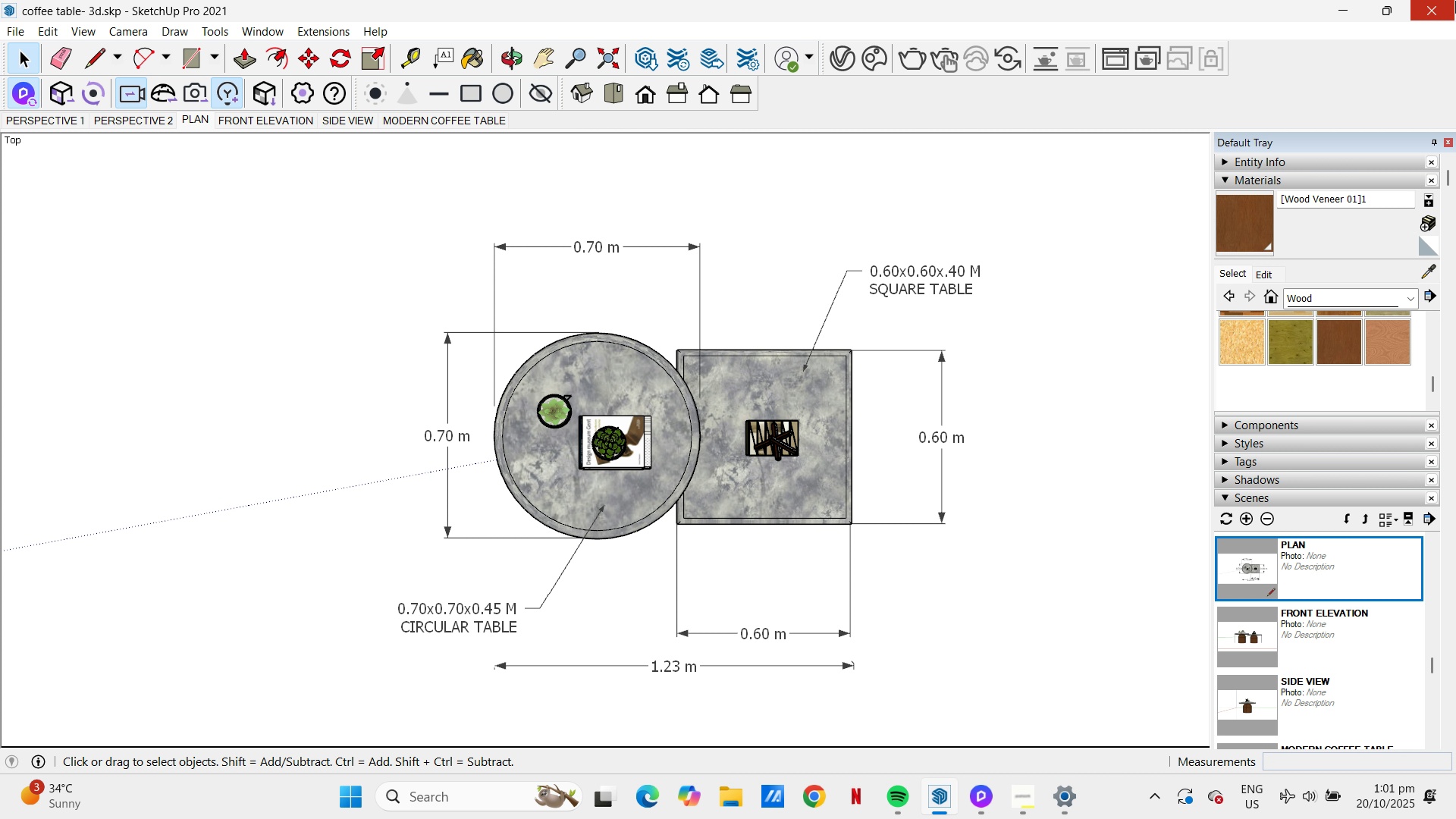 
scroll: coordinate [635, 507], scroll_direction: down, amount: 4.0
 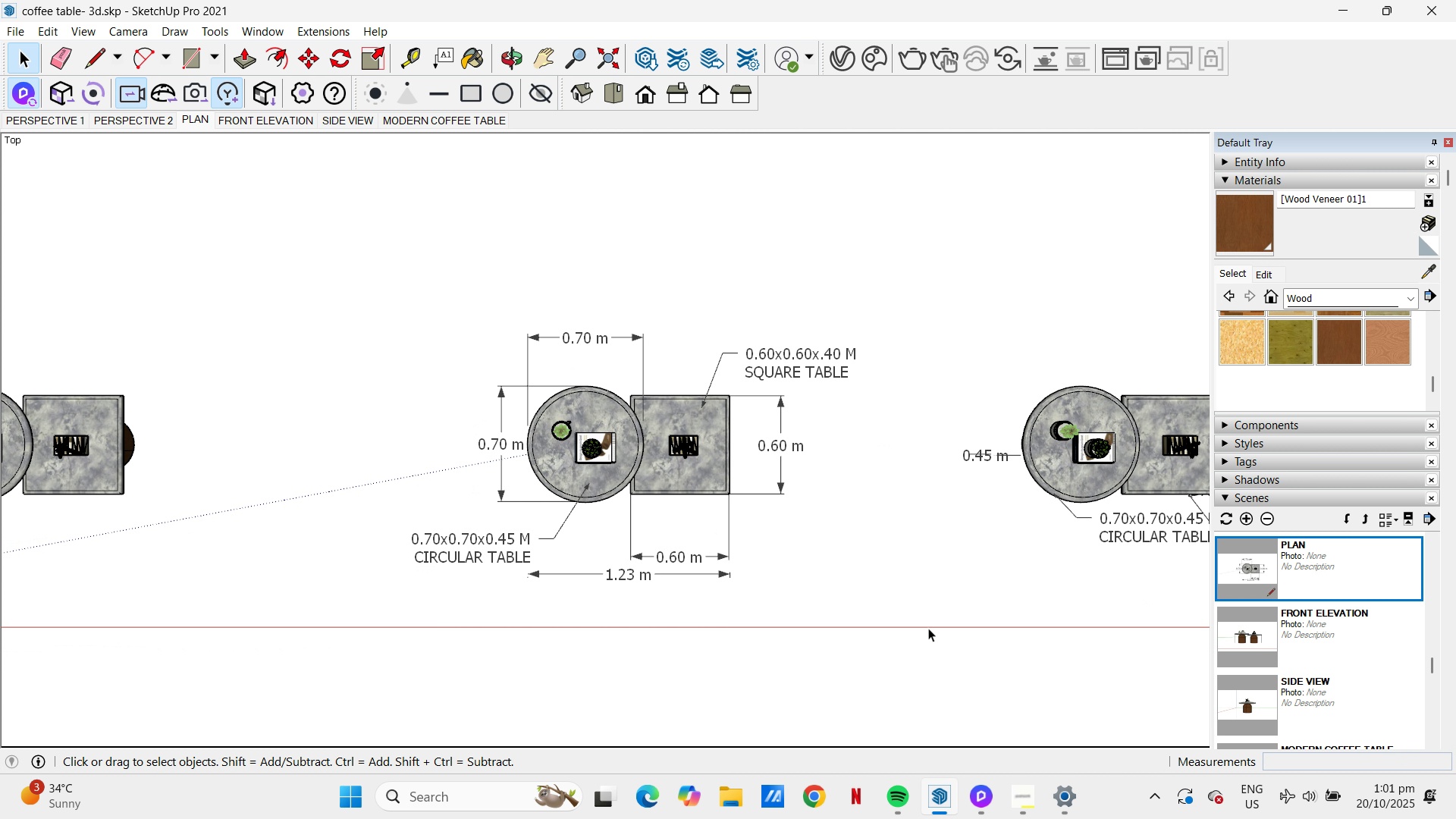 
scroll: coordinate [592, 563], scroll_direction: up, amount: 5.0
 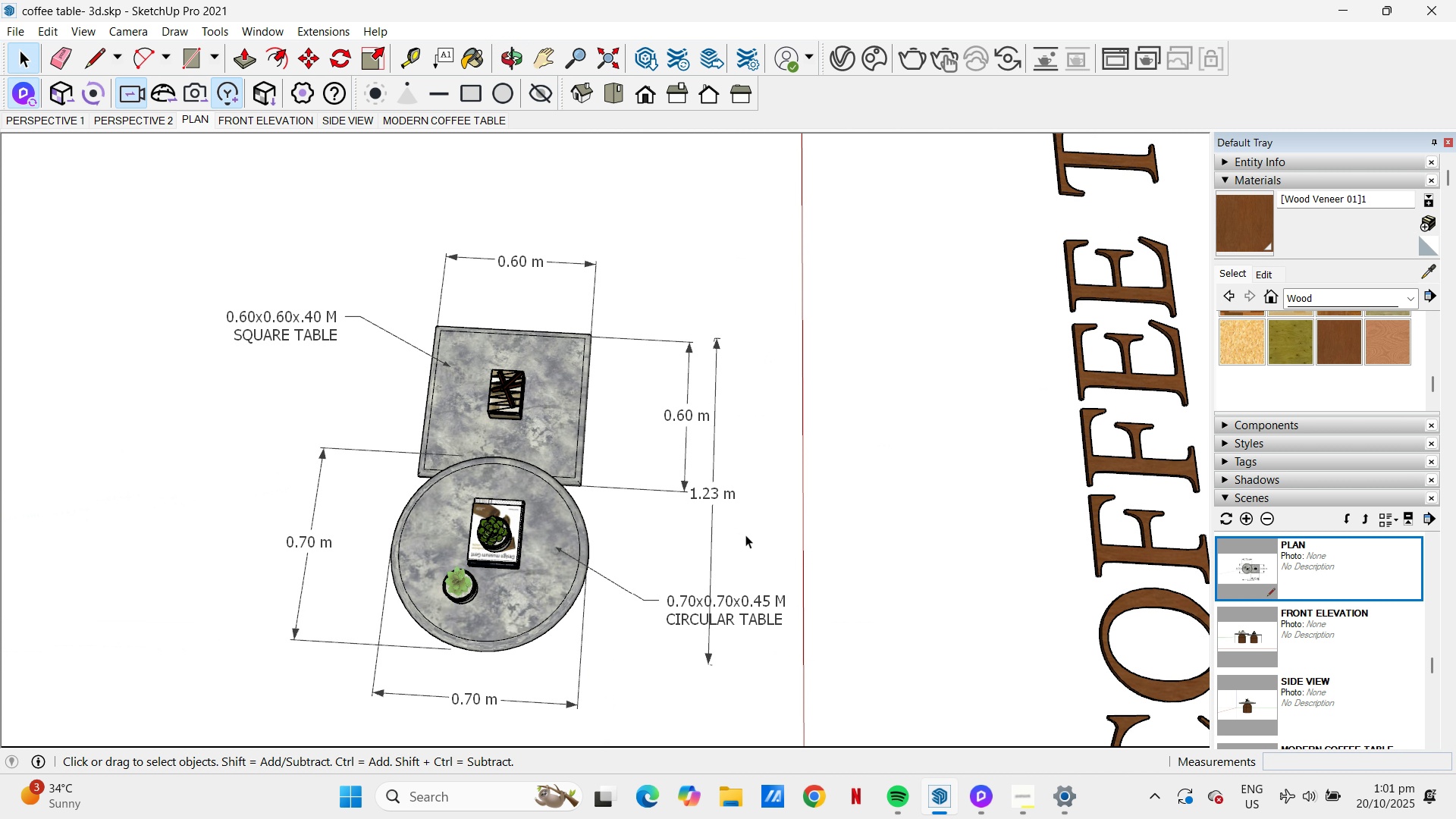 
scroll: coordinate [683, 359], scroll_direction: down, amount: 6.0
 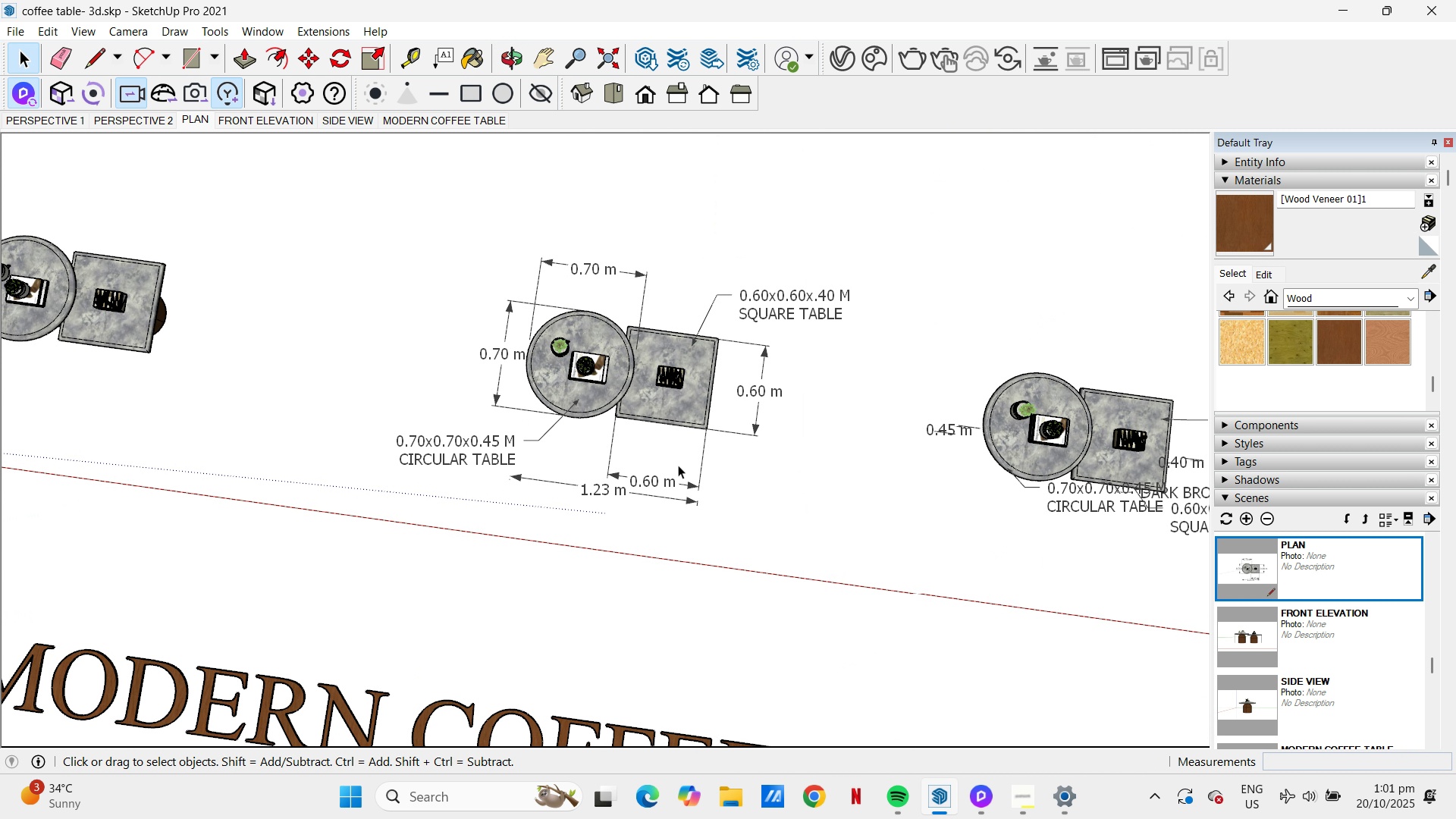 
wait(8.52)
 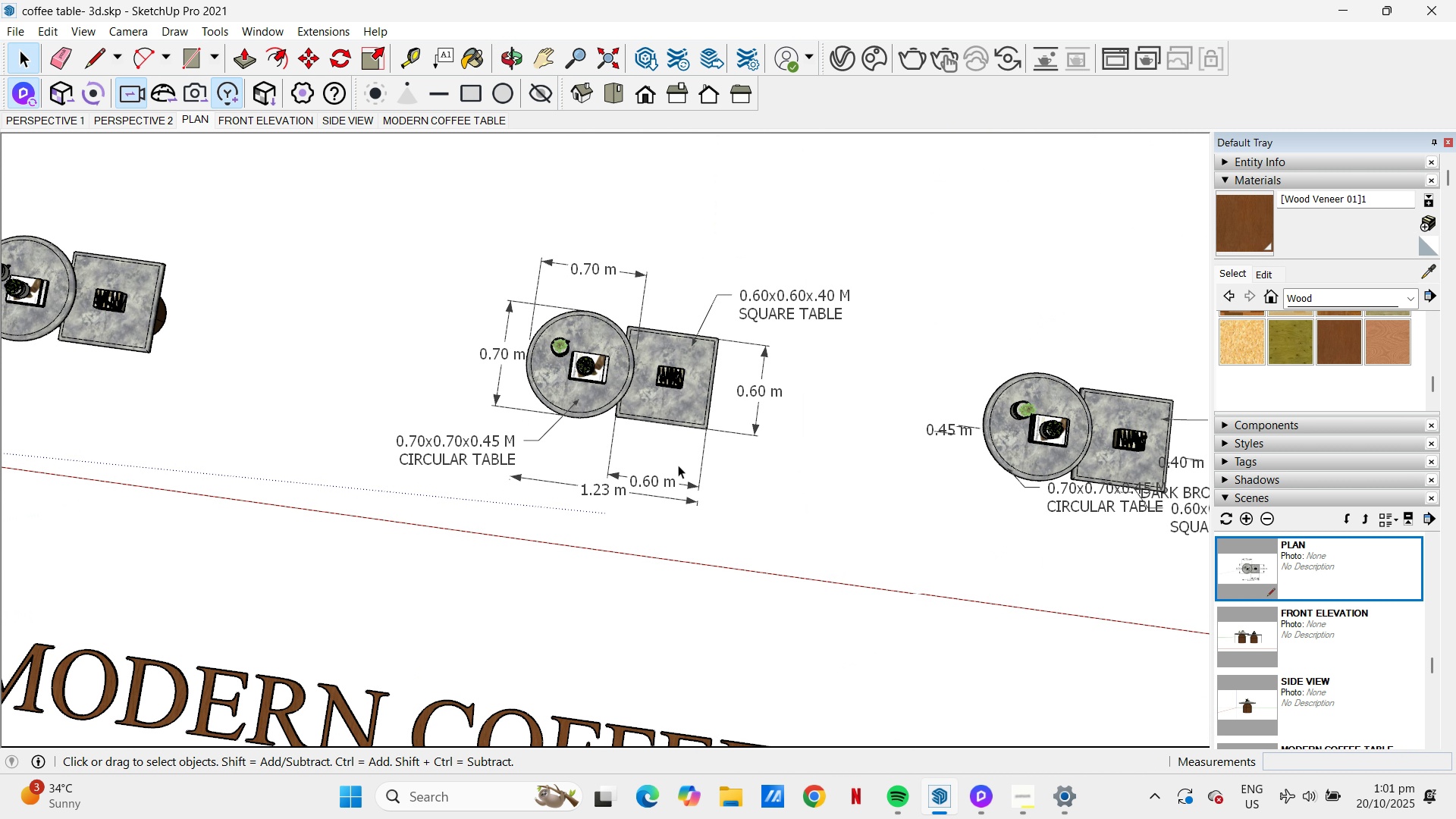 
scroll: coordinate [550, 495], scroll_direction: up, amount: 2.0
 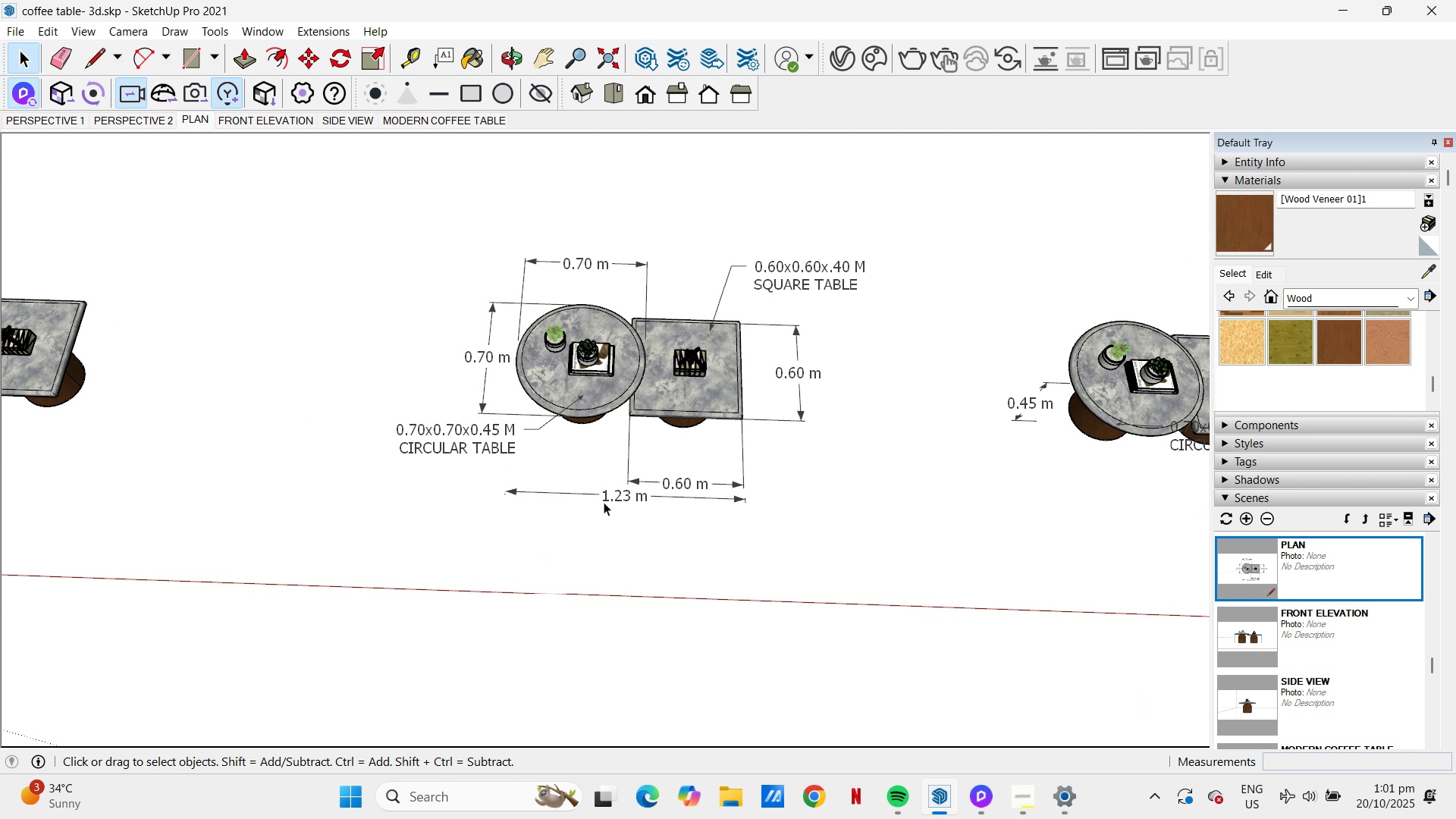 
scroll: coordinate [604, 501], scroll_direction: down, amount: 4.0
 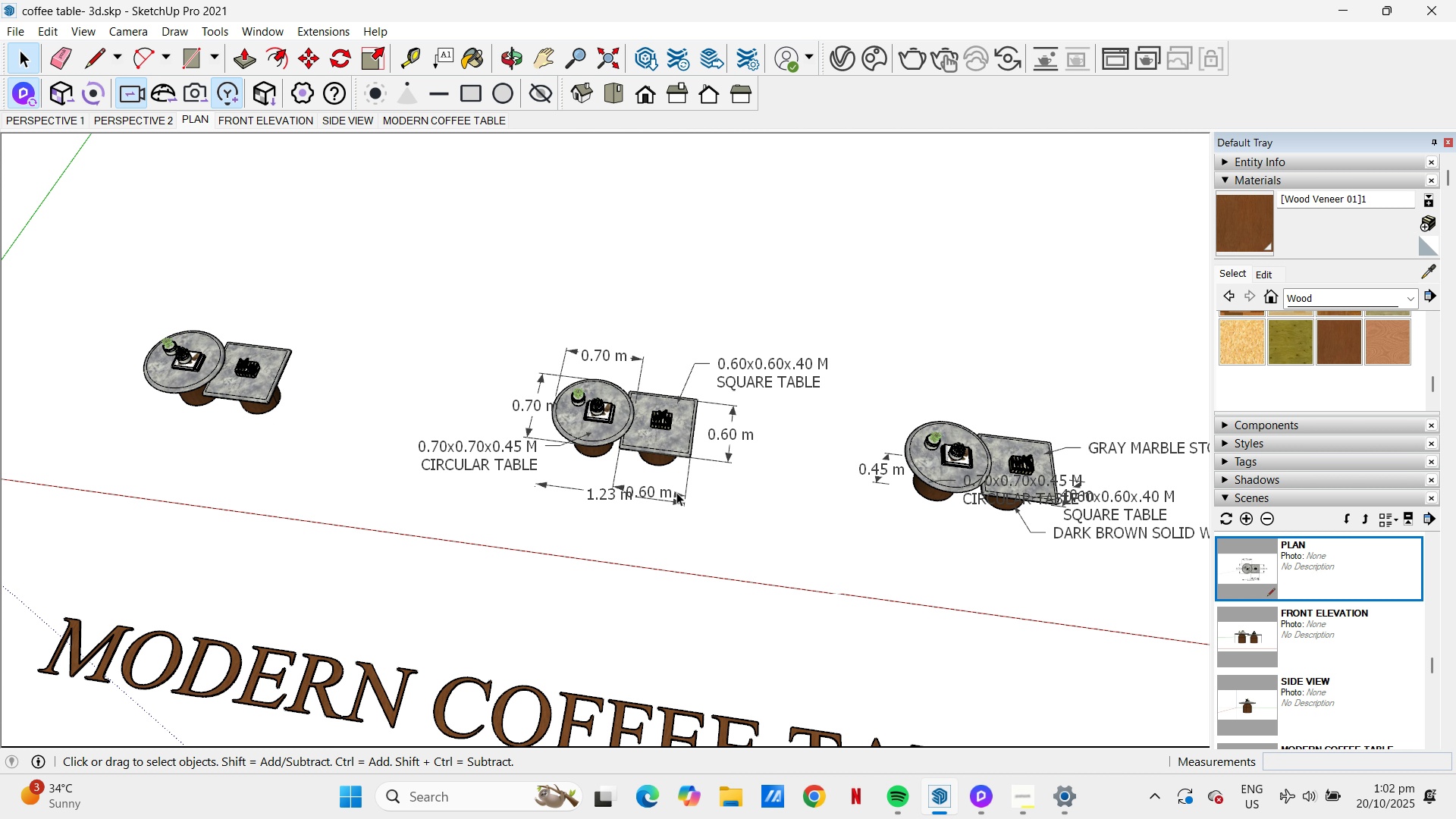 
wait(7.08)
 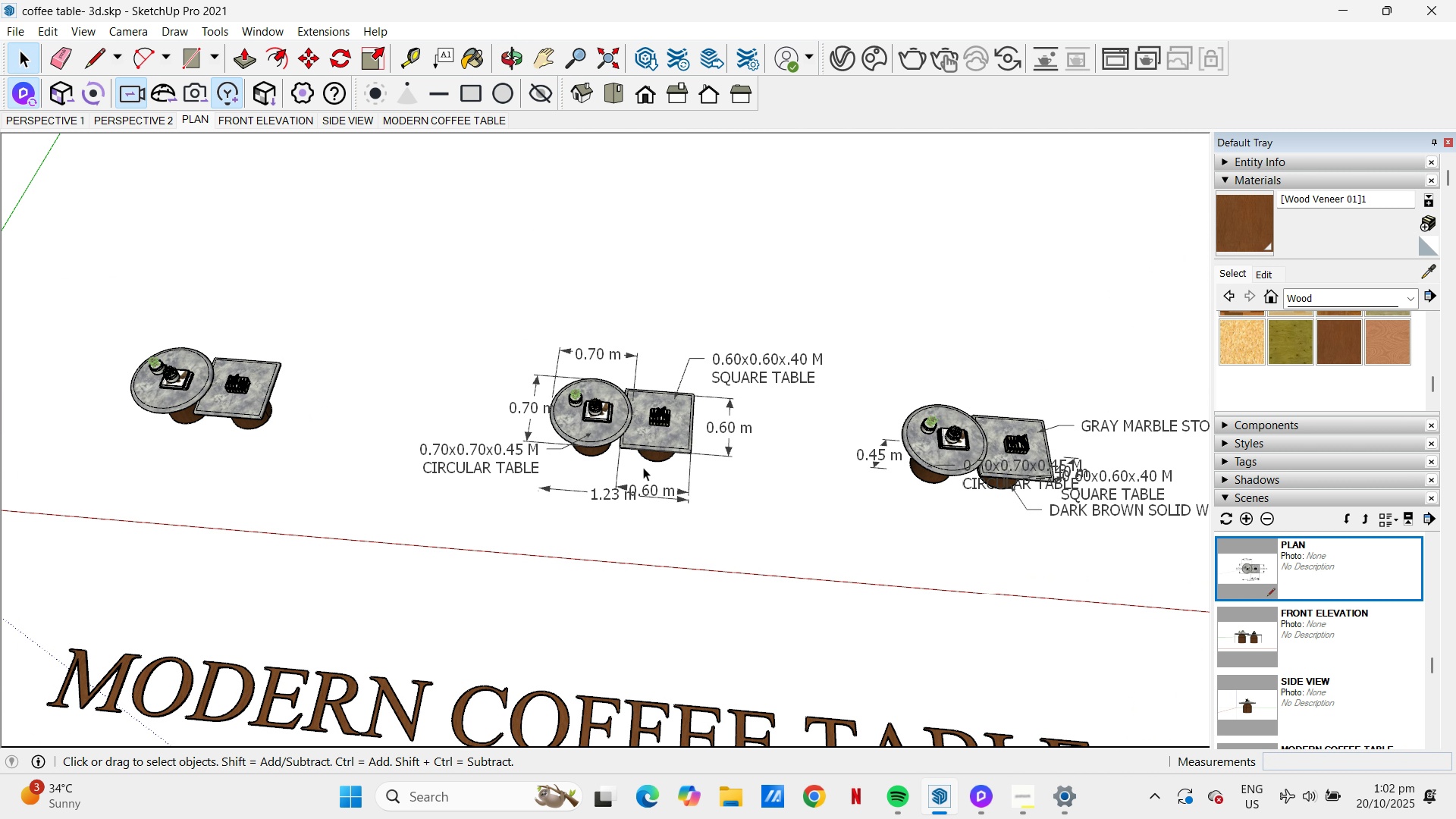 
scroll: coordinate [685, 500], scroll_direction: up, amount: 6.0
 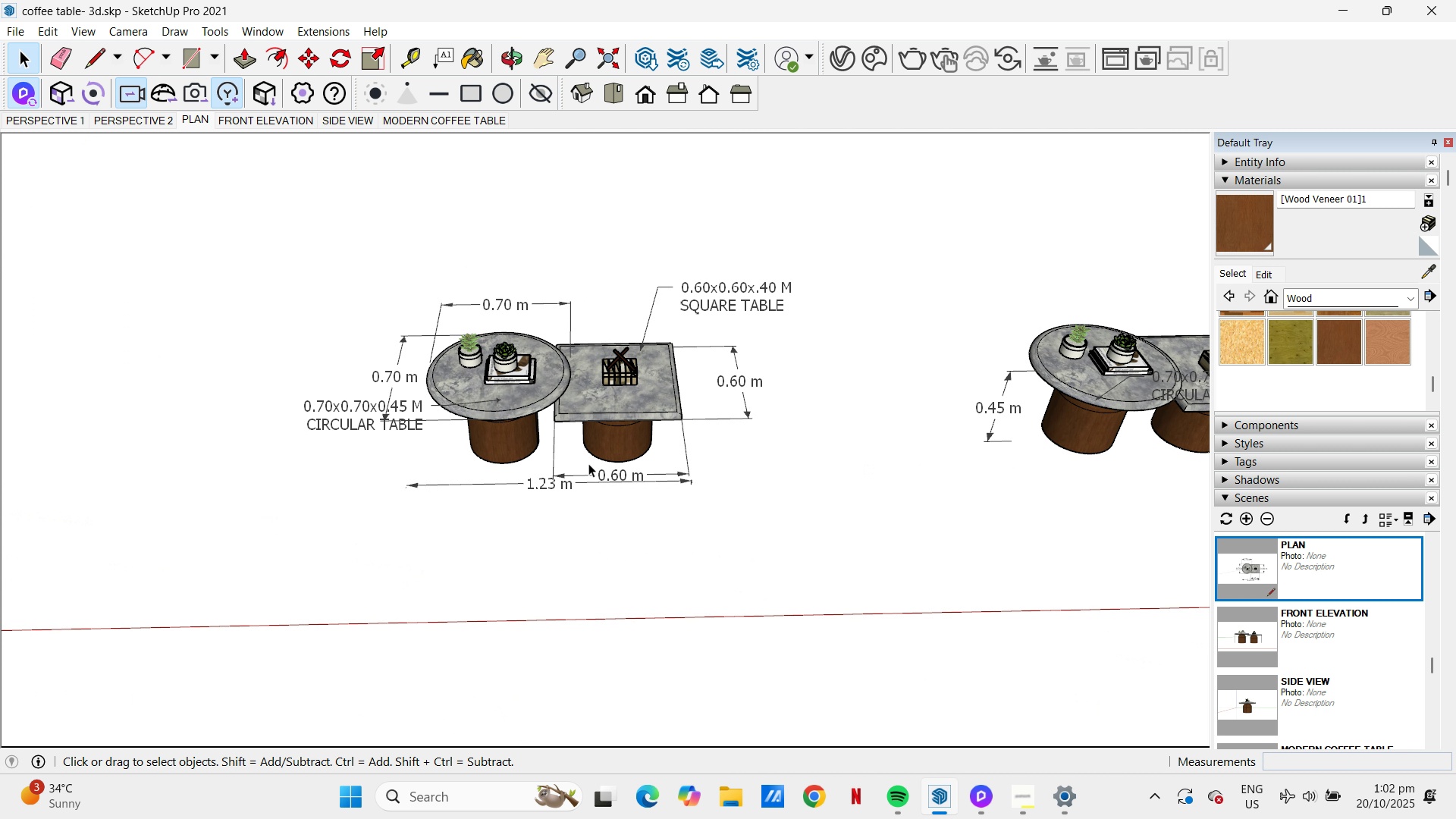 
scroll: coordinate [755, 549], scroll_direction: down, amount: 9.0
 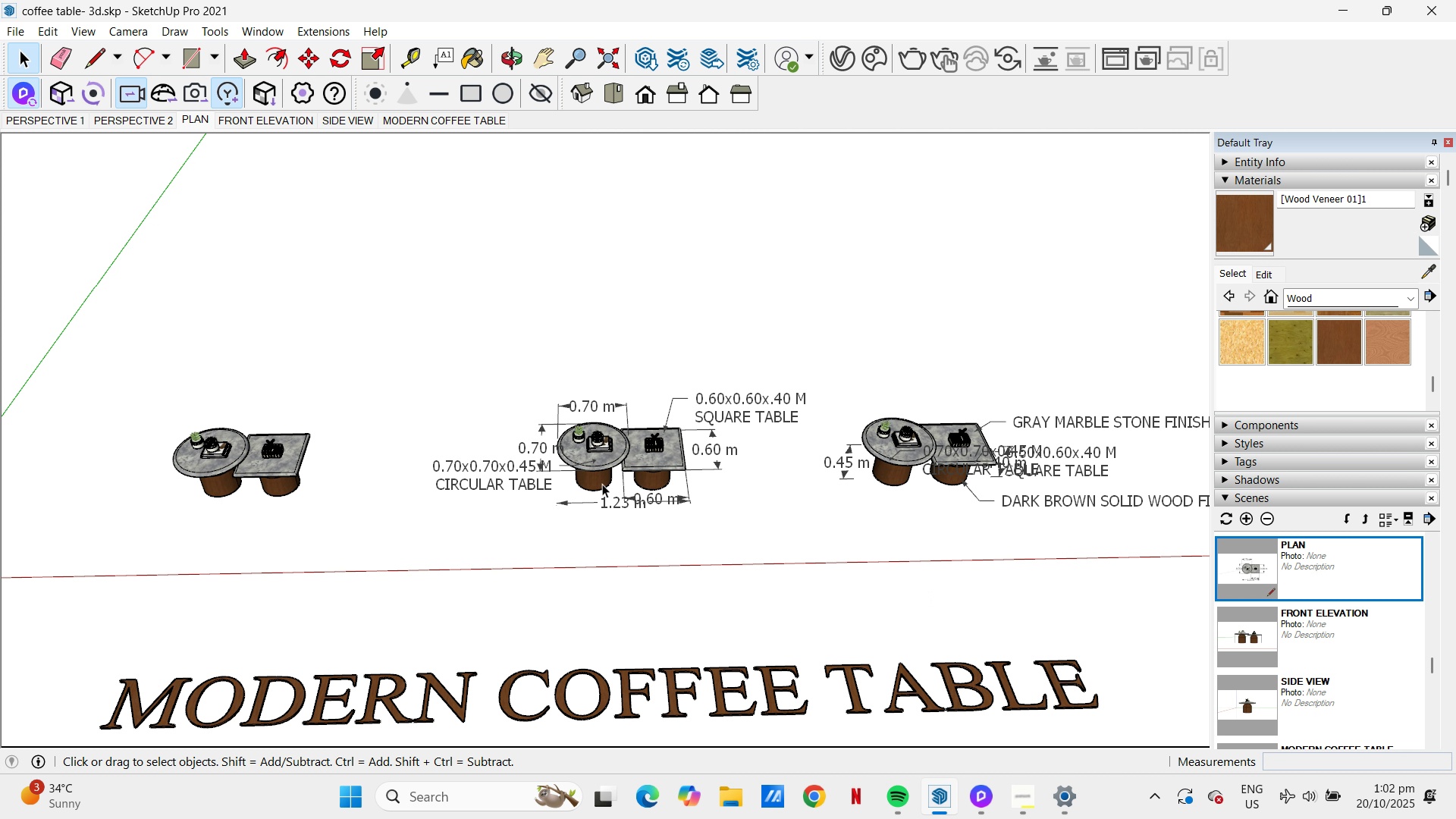 
scroll: coordinate [617, 499], scroll_direction: up, amount: 10.0
 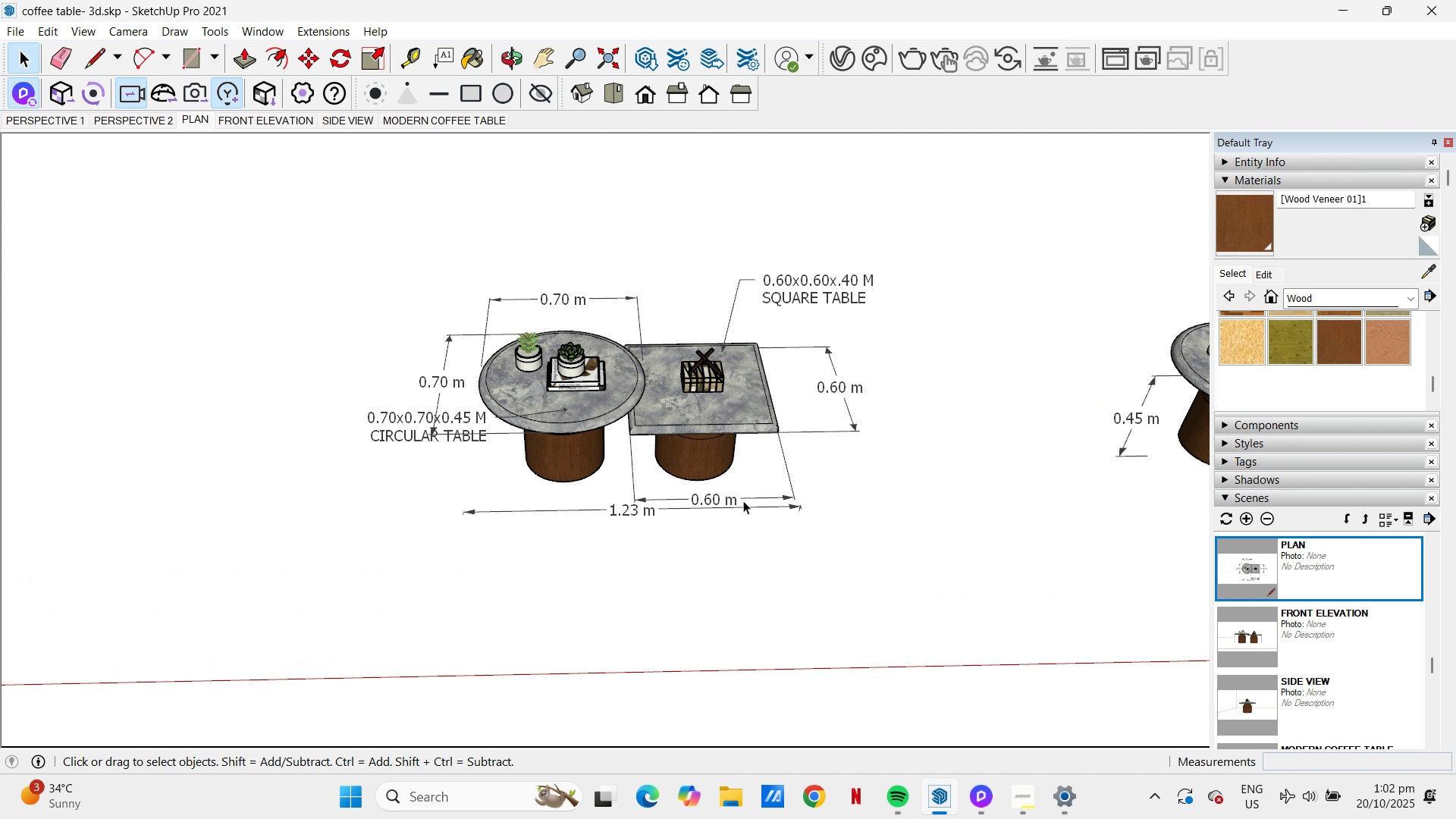 
wait(7.63)
 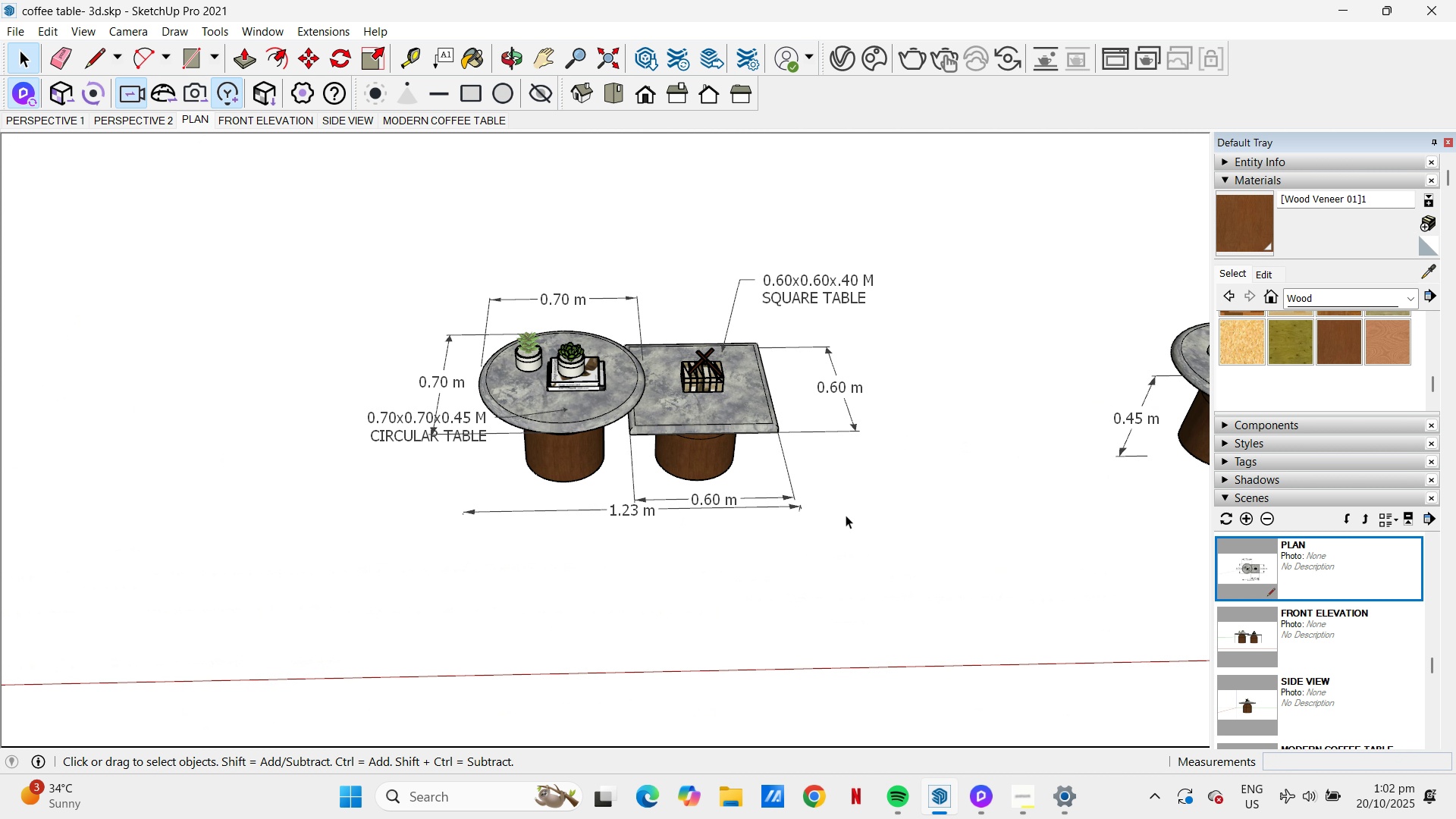 
scroll: coordinate [804, 521], scroll_direction: down, amount: 10.0
 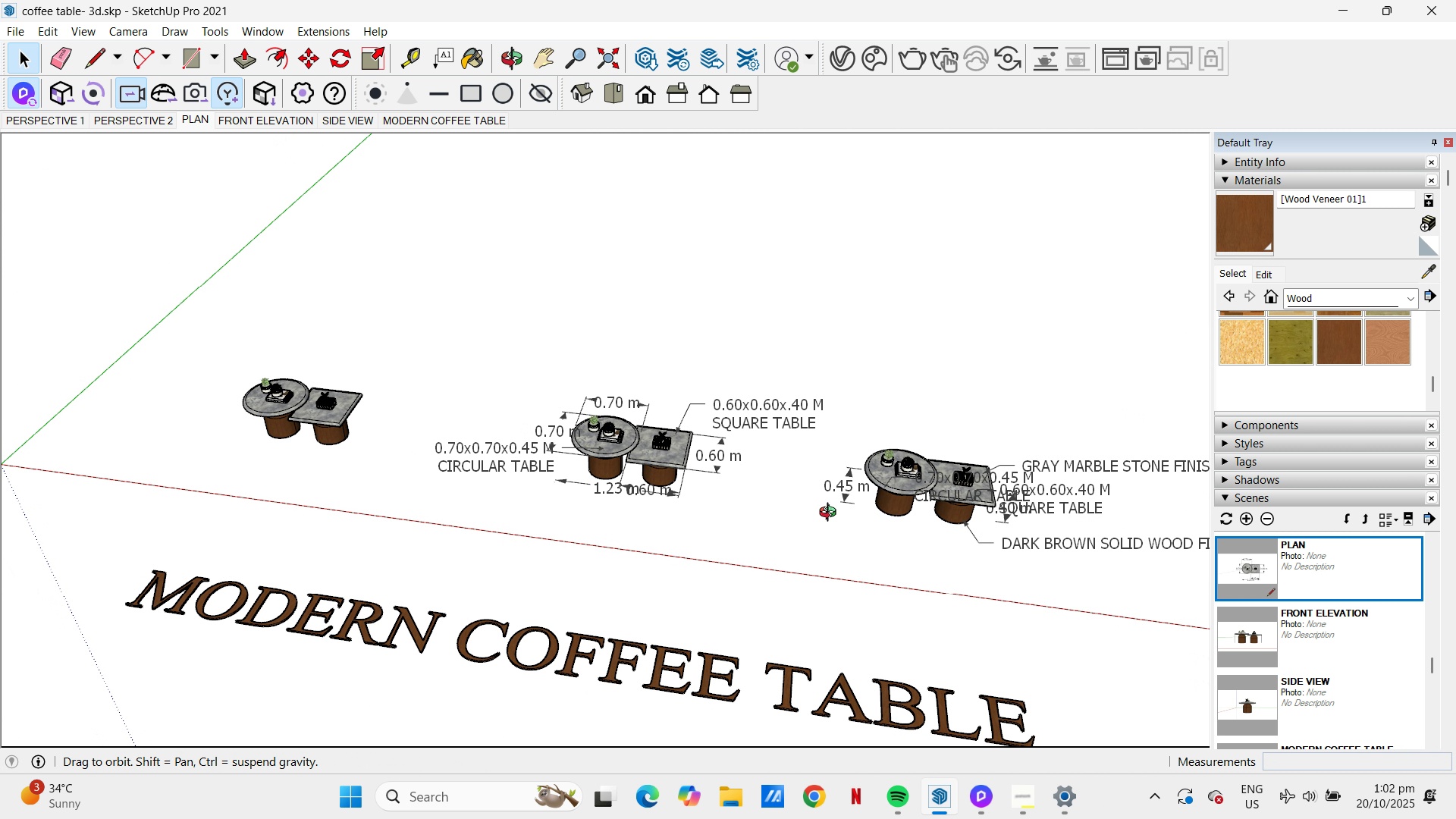 
scroll: coordinate [665, 497], scroll_direction: up, amount: 3.0
 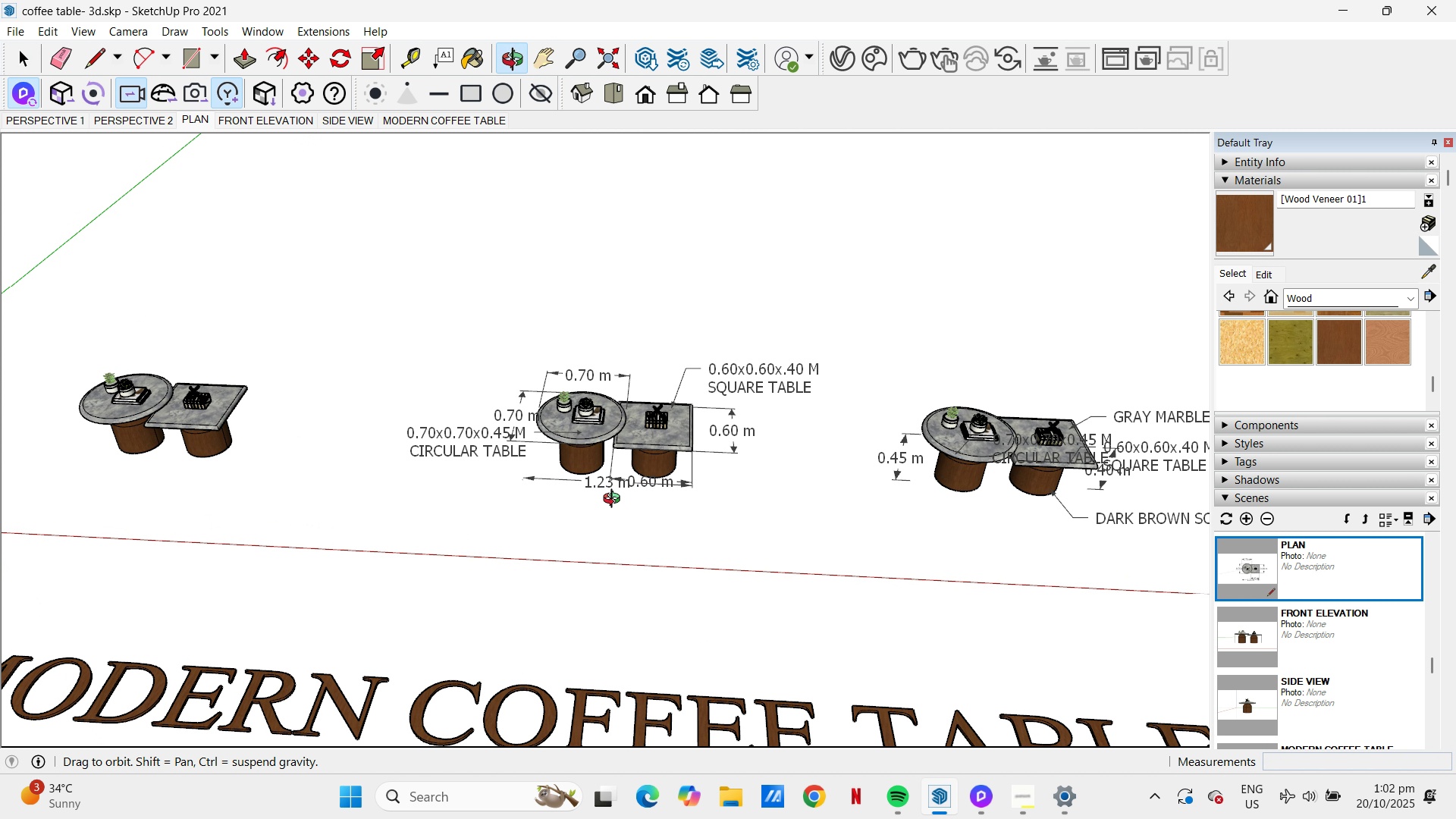 
wait(13.76)
 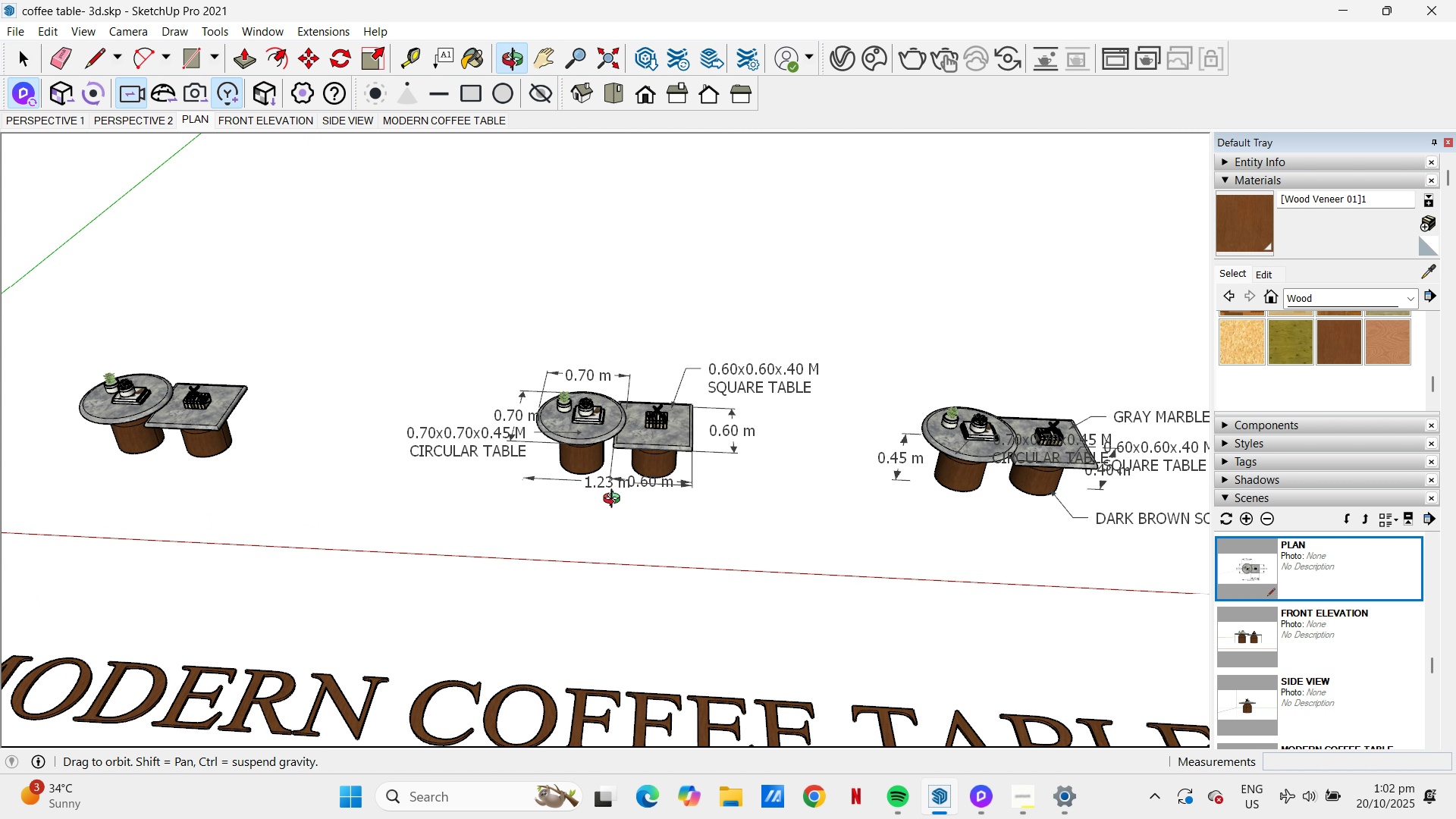 
scroll: coordinate [164, 403], scroll_direction: down, amount: 2.0
 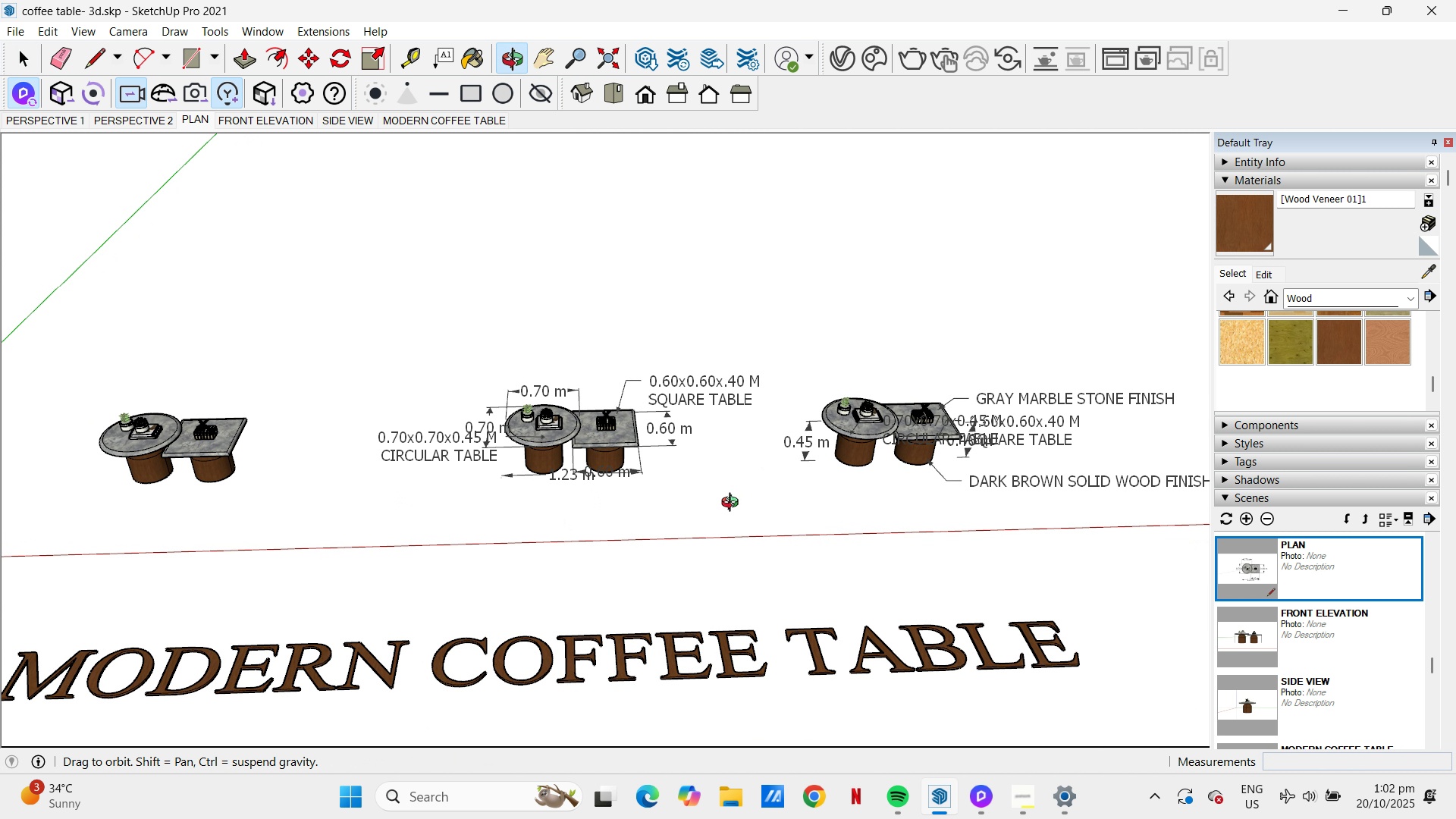 
scroll: coordinate [760, 489], scroll_direction: none, amount: 0.0
 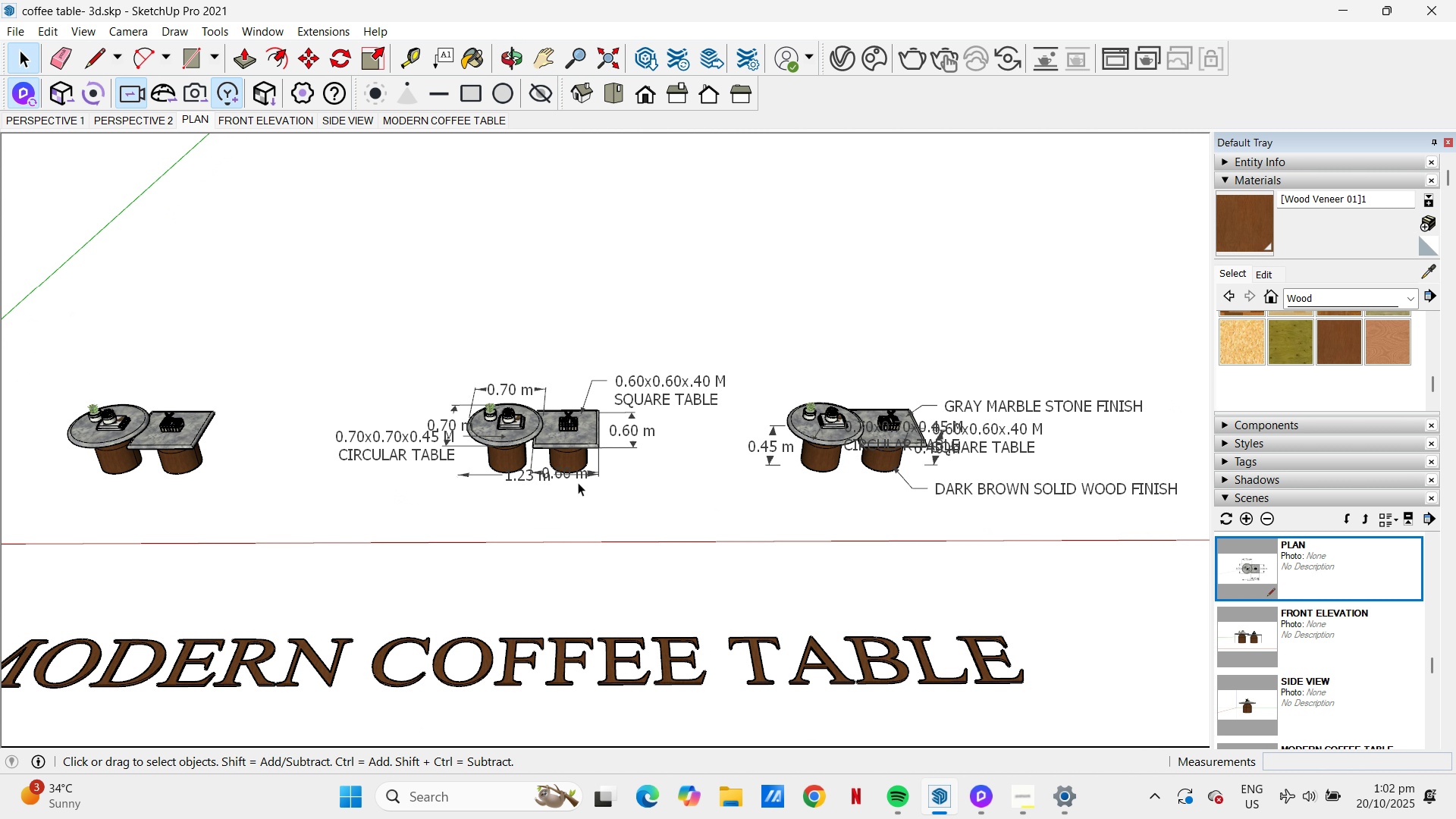 
scroll: coordinate [61, 439], scroll_direction: up, amount: 2.0
 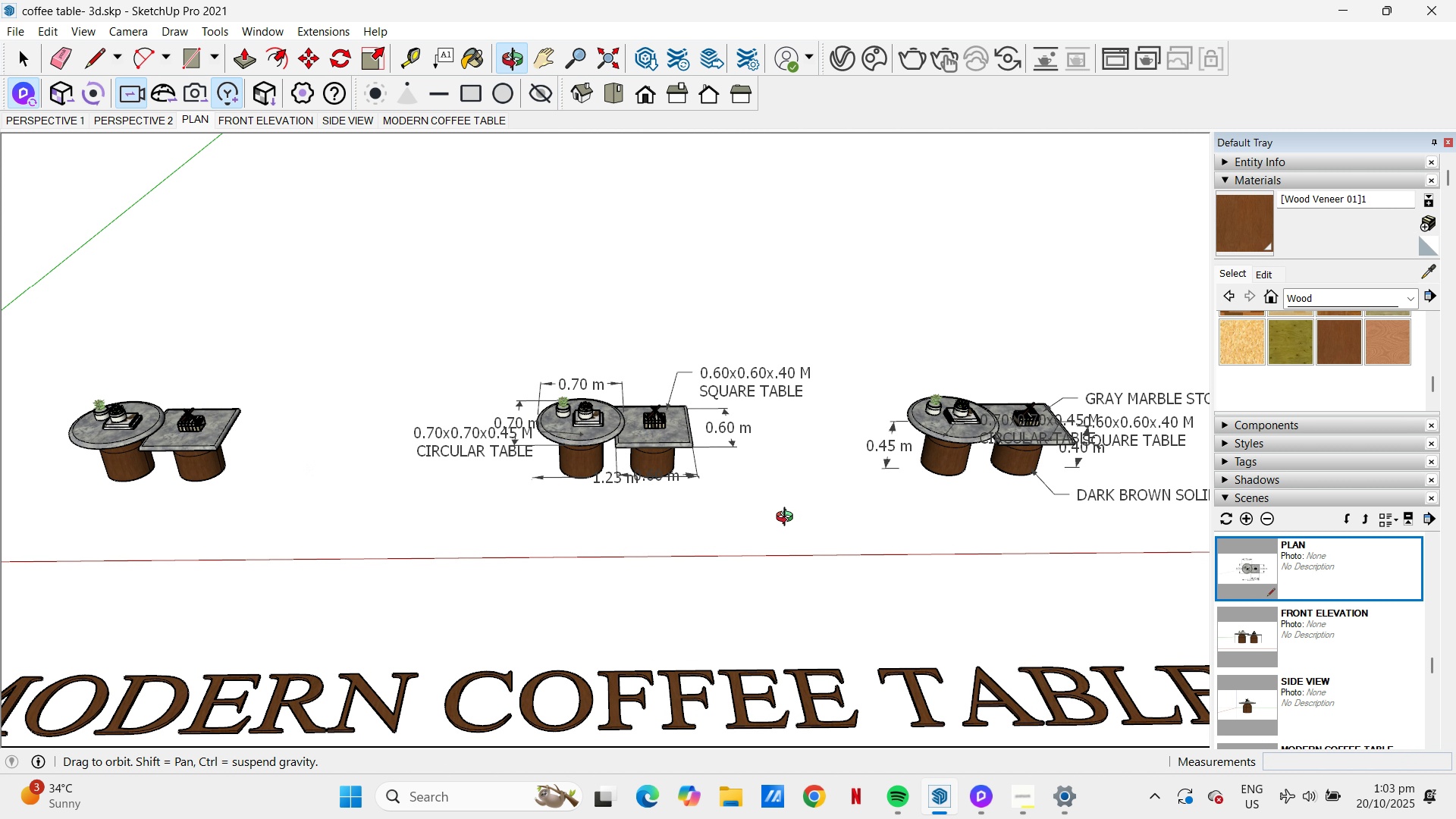 
scroll: coordinate [559, 511], scroll_direction: down, amount: 1.0
 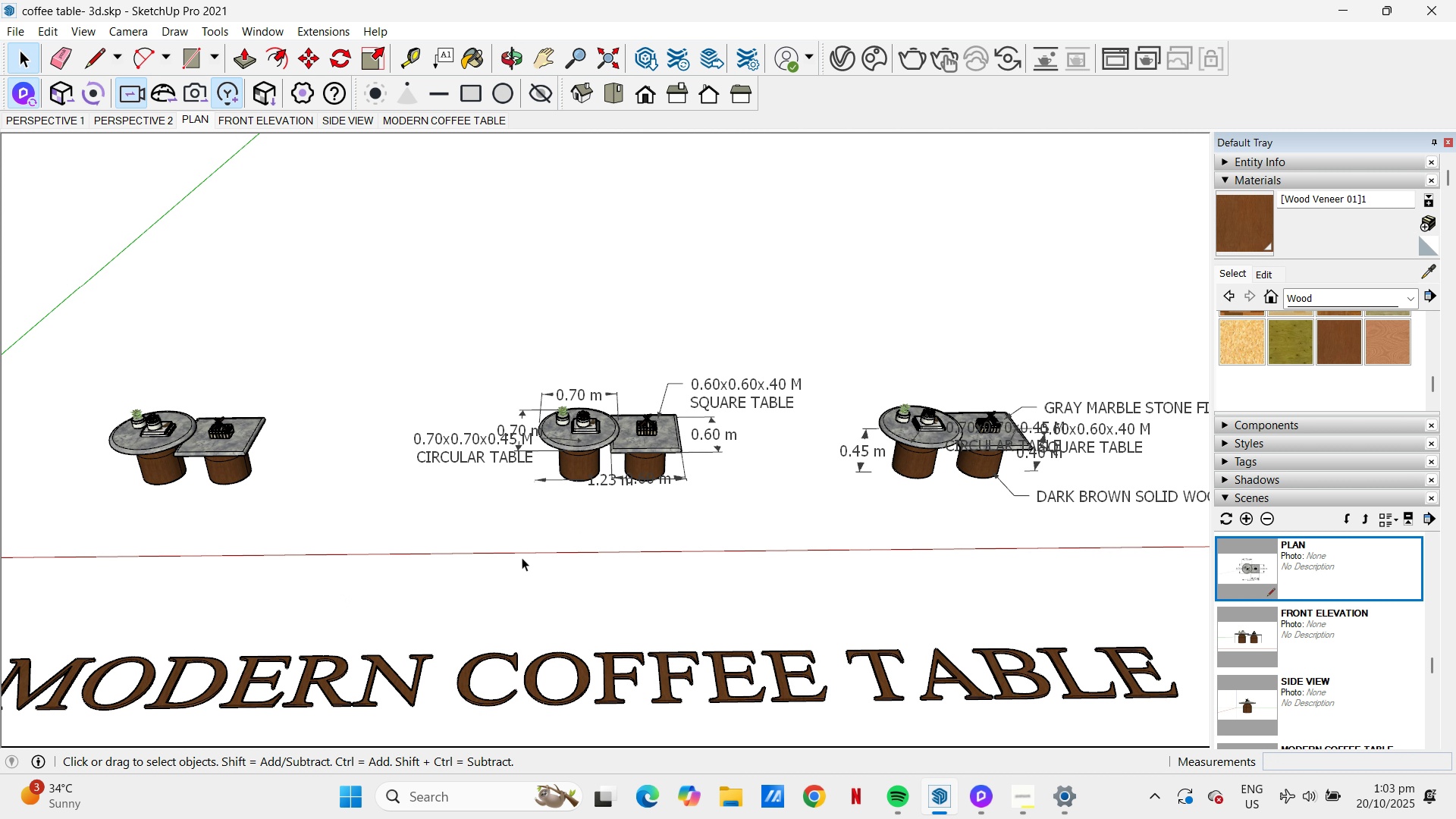 
wait(38.1)
 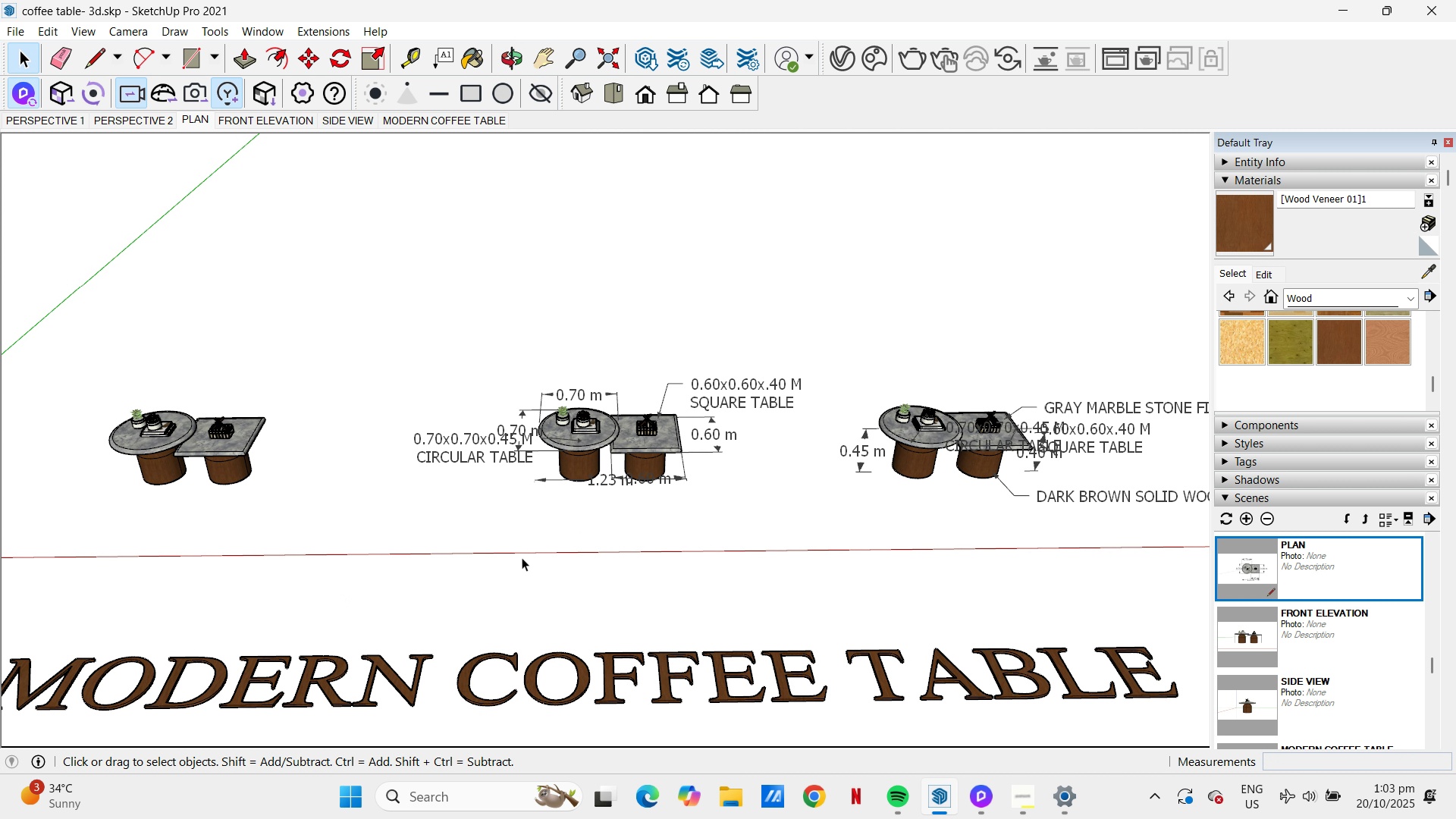 
scroll: coordinate [375, 342], scroll_direction: down, amount: 5.0
 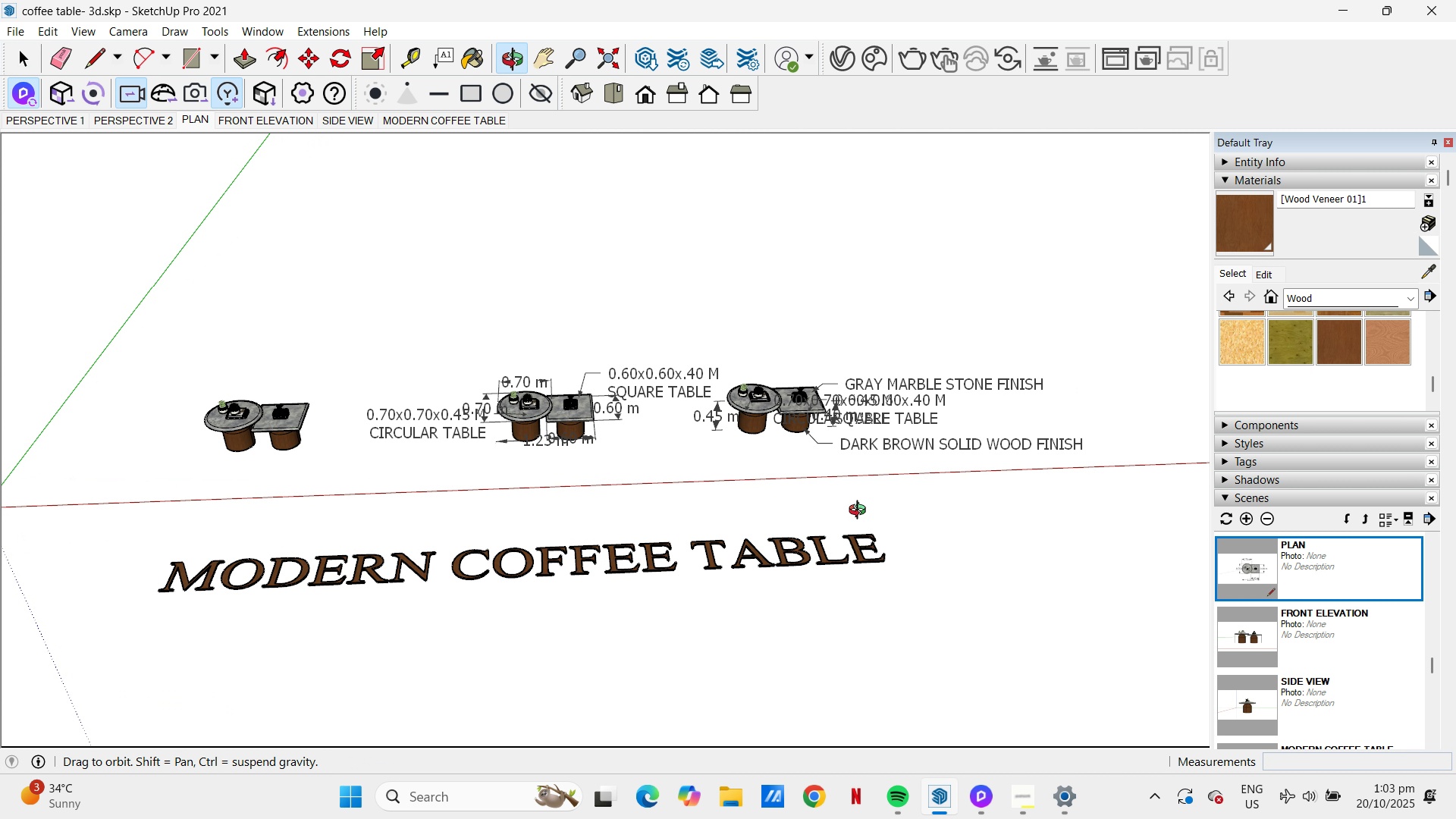 
scroll: coordinate [290, 367], scroll_direction: up, amount: 5.0
 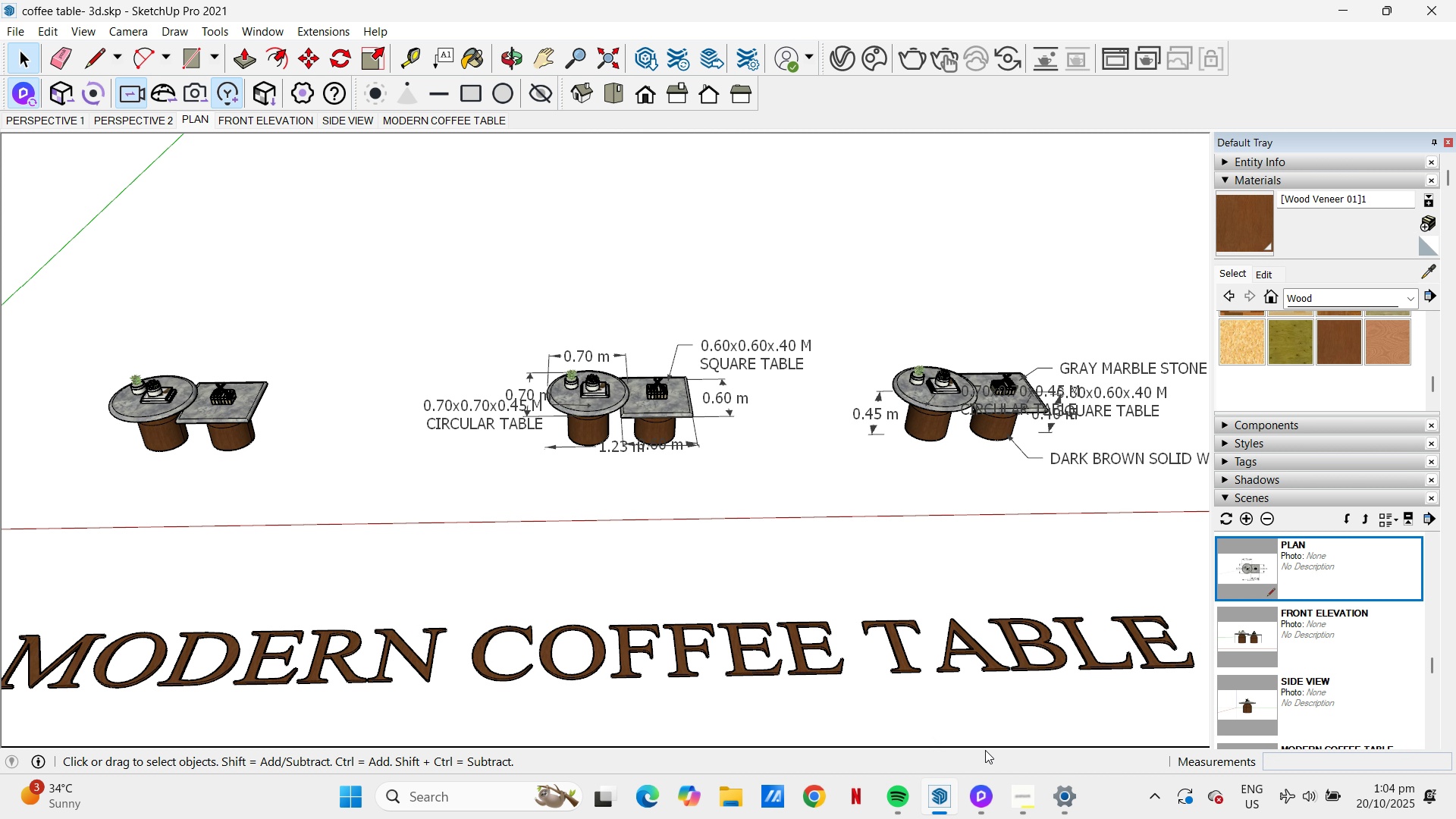 
wait(19.6)
 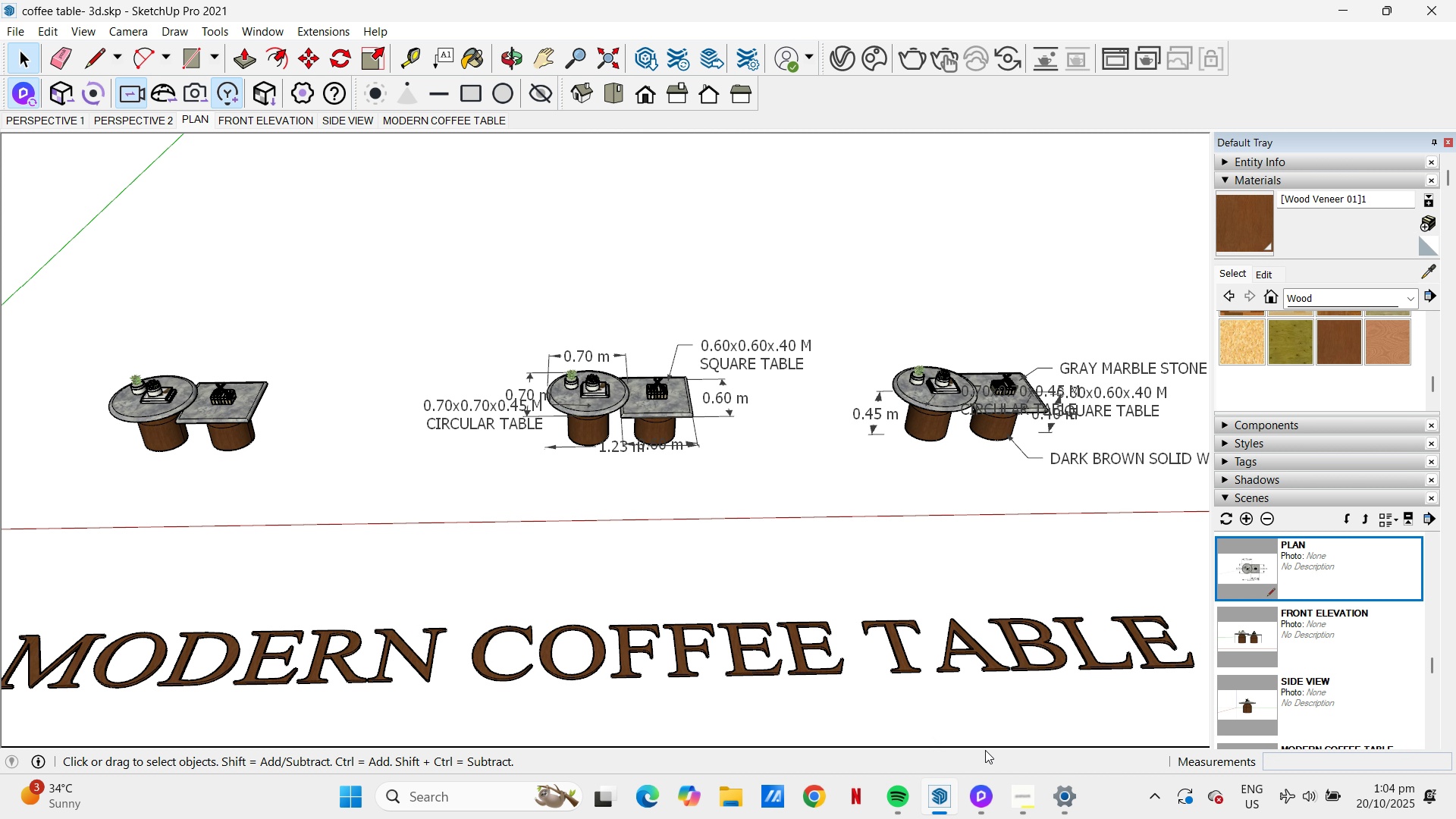 
scroll: coordinate [624, 435], scroll_direction: down, amount: 1.0
 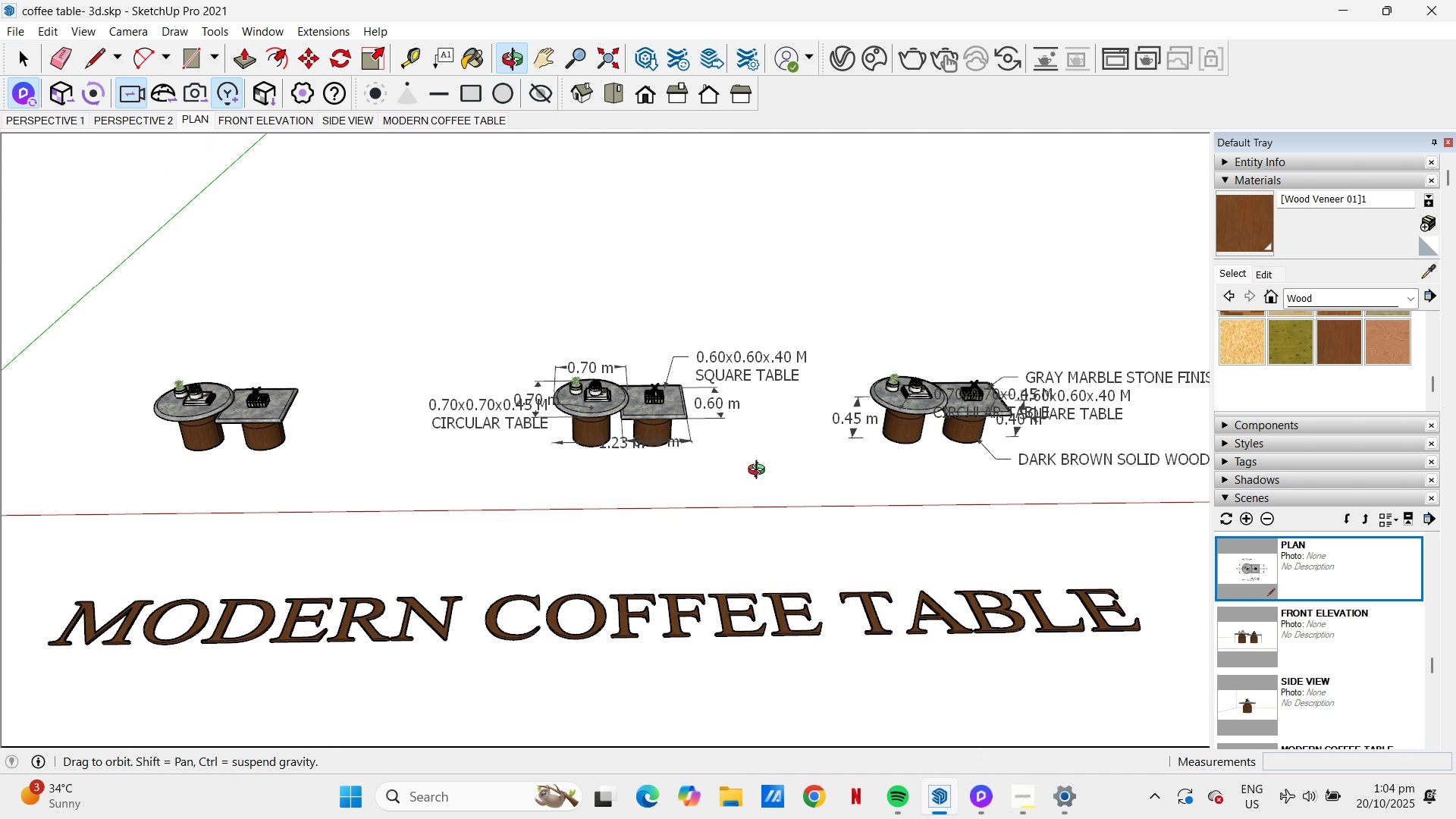 
scroll: coordinate [1233, 432], scroll_direction: up, amount: 5.0
 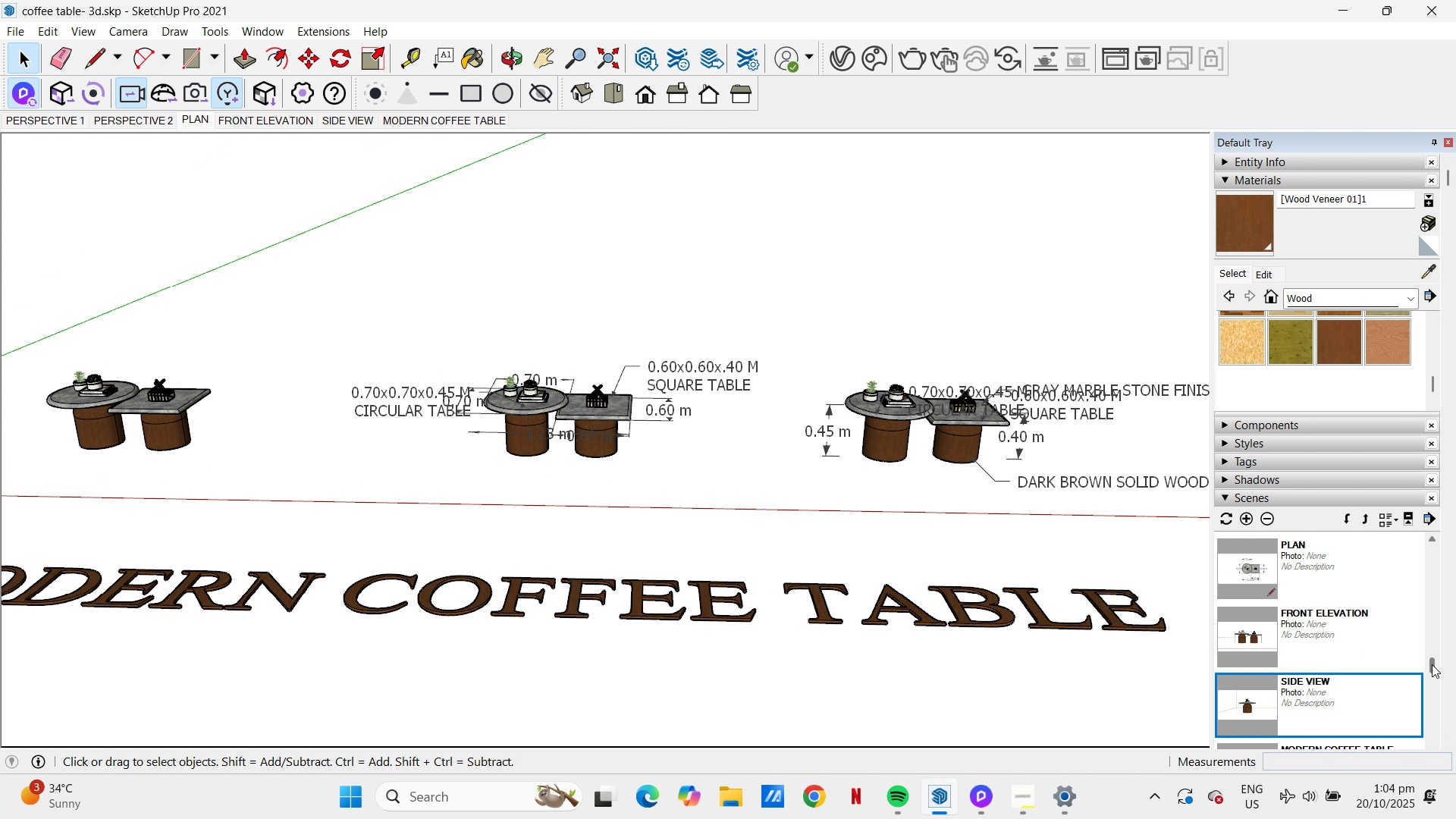 
wait(5.68)
 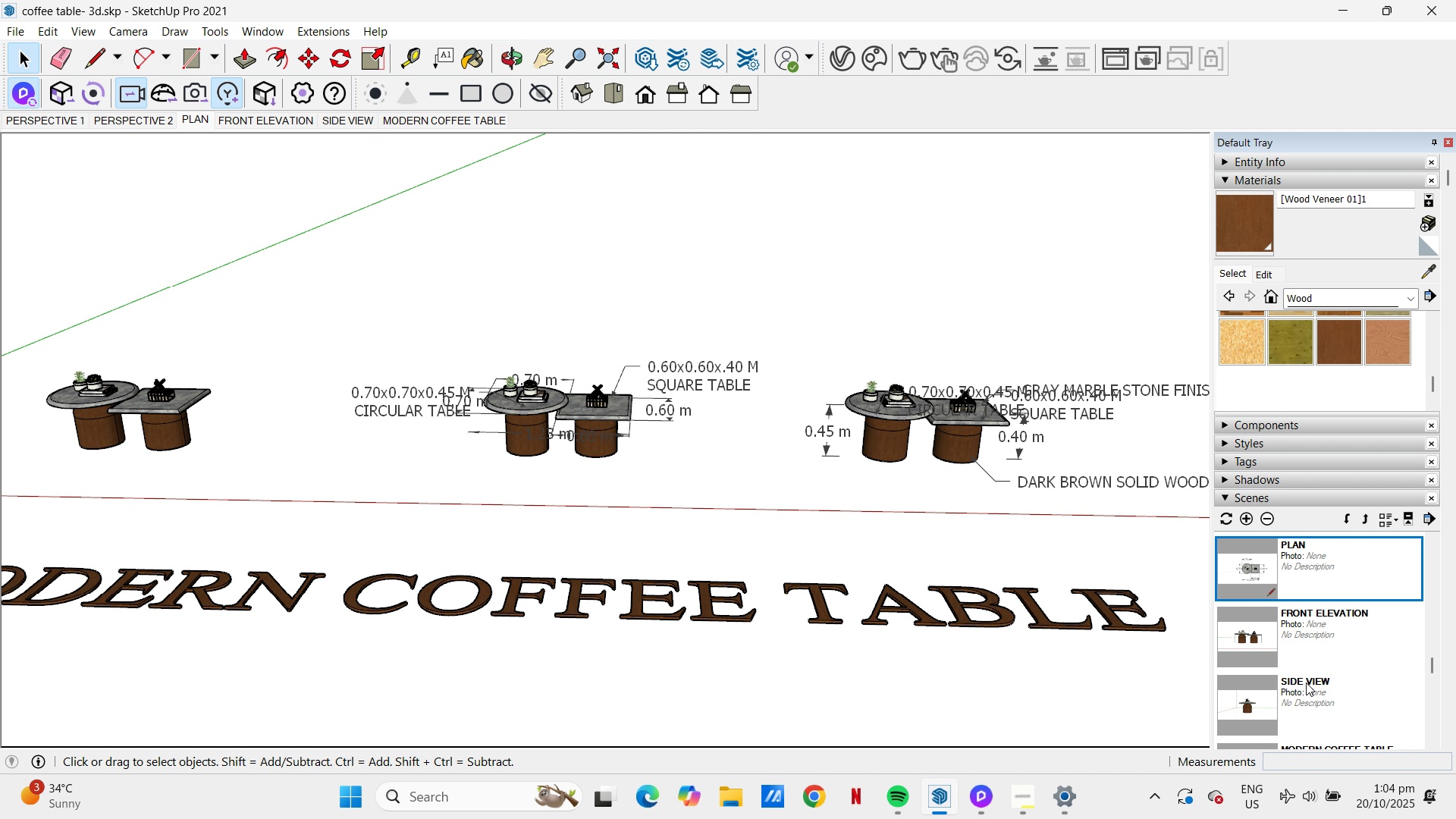 
scroll: coordinate [1320, 654], scroll_direction: down, amount: 1.0
 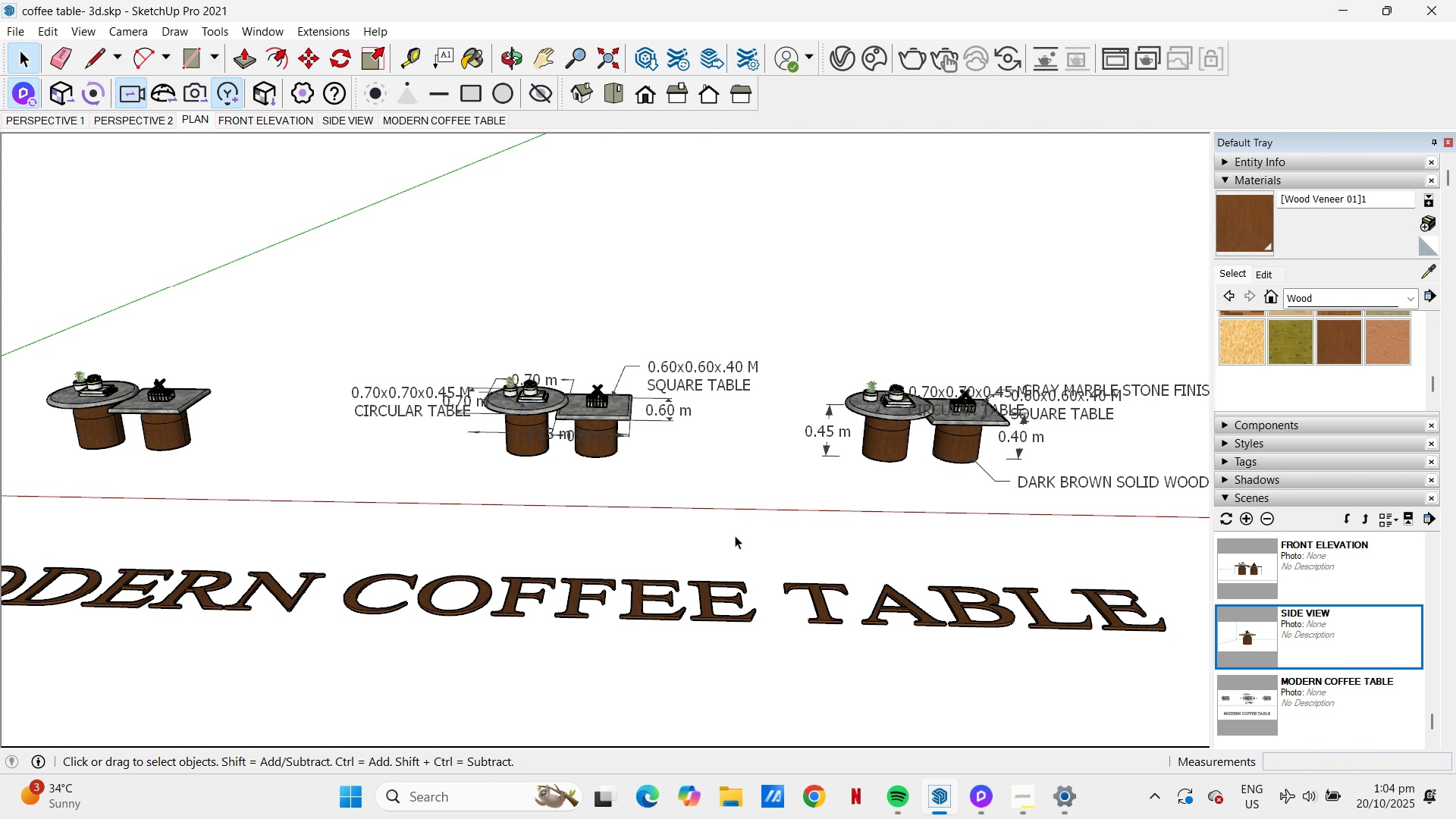 
scroll: coordinate [1376, 692], scroll_direction: up, amount: 1.0
 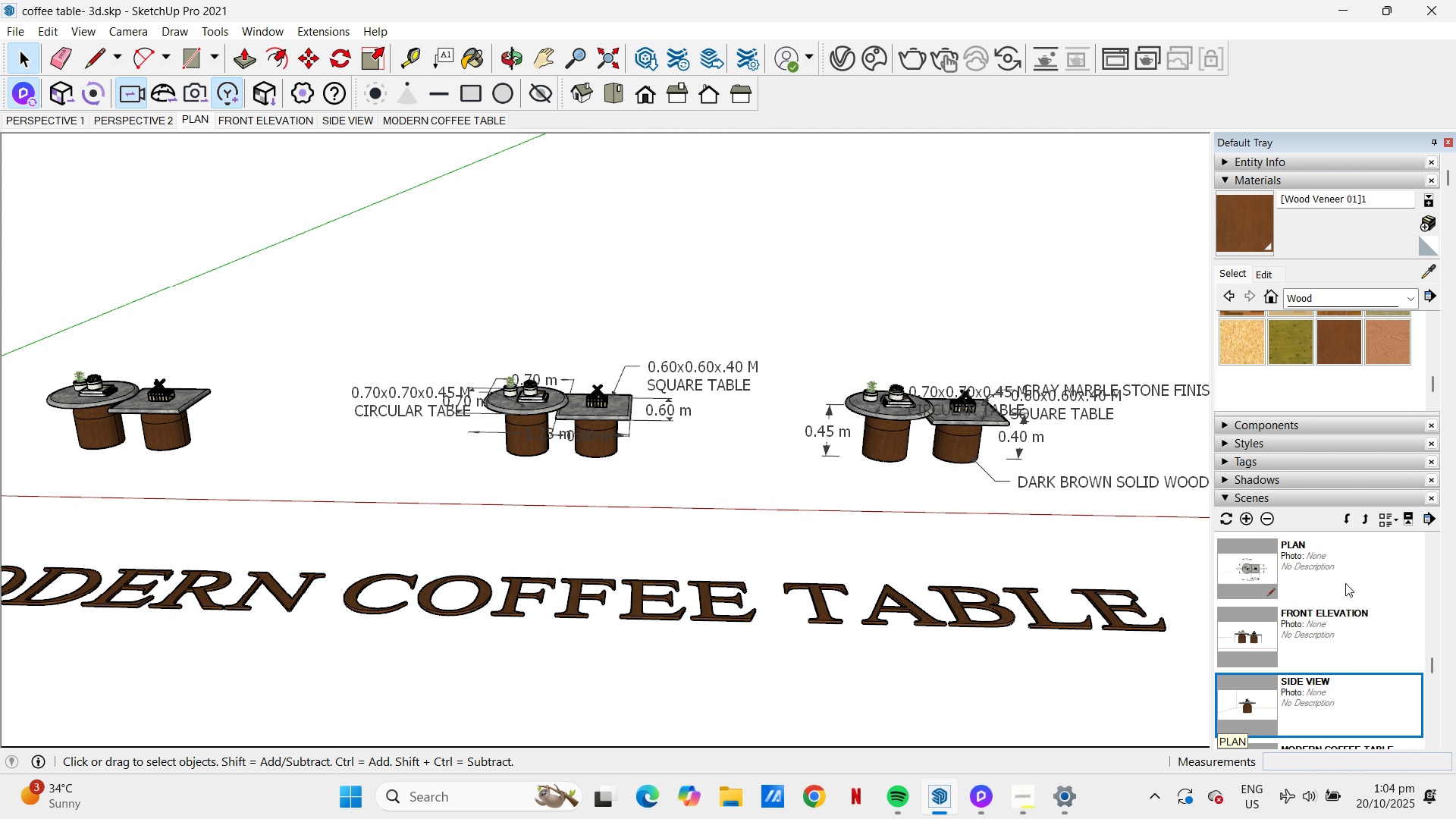 
left_click([1338, 567])
 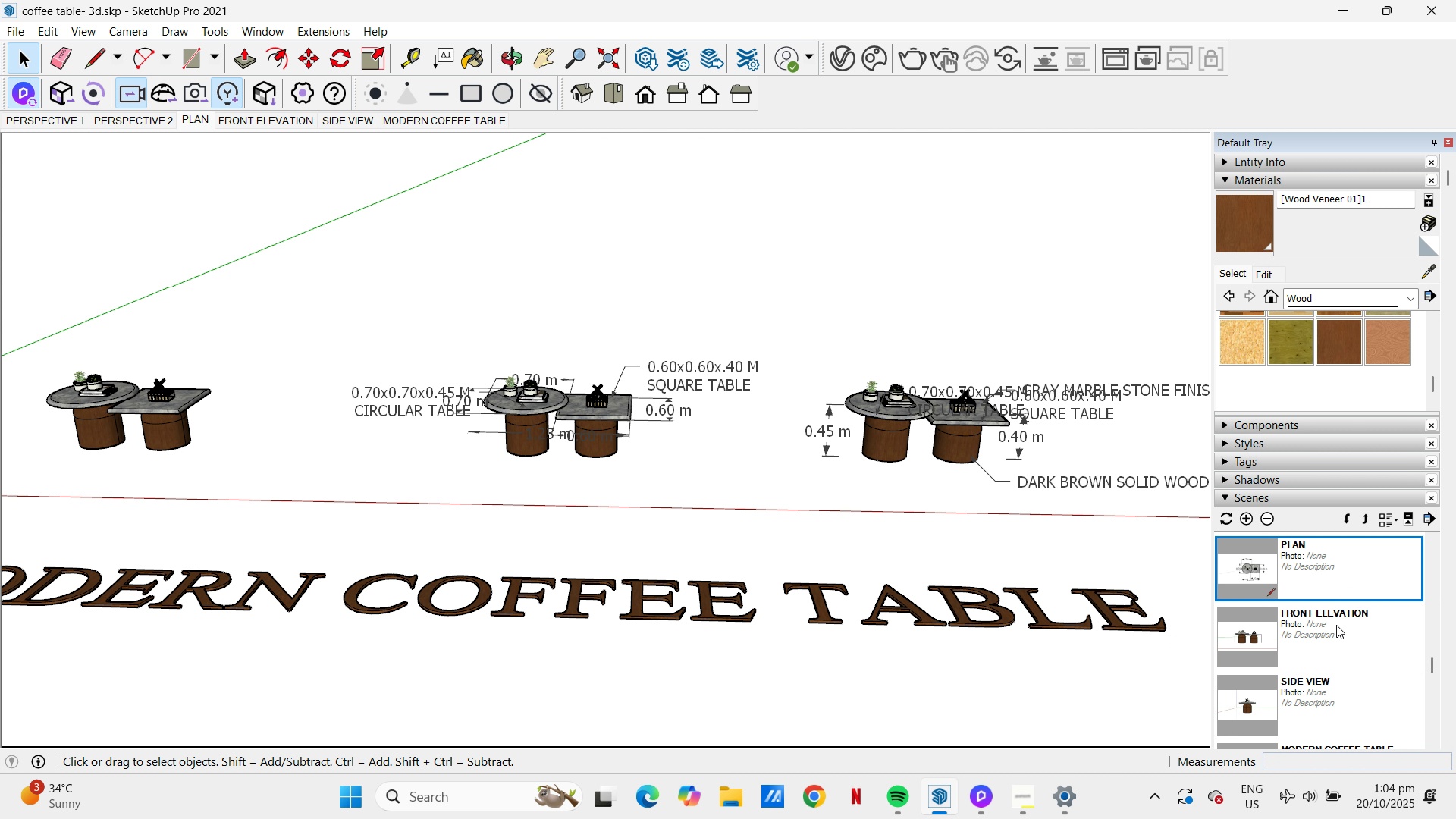 
left_click([1336, 625])
 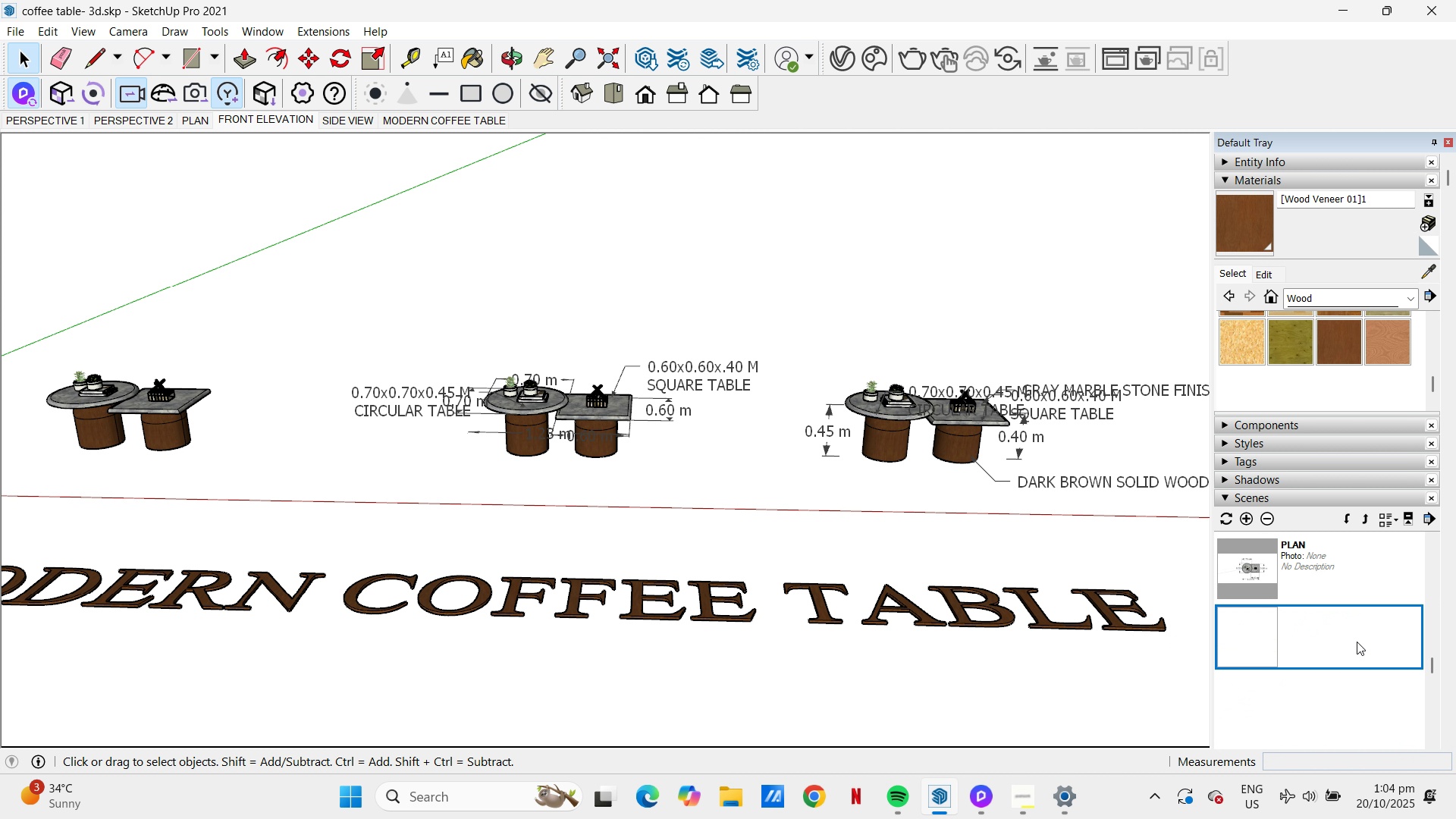 
double_click([1357, 642])
 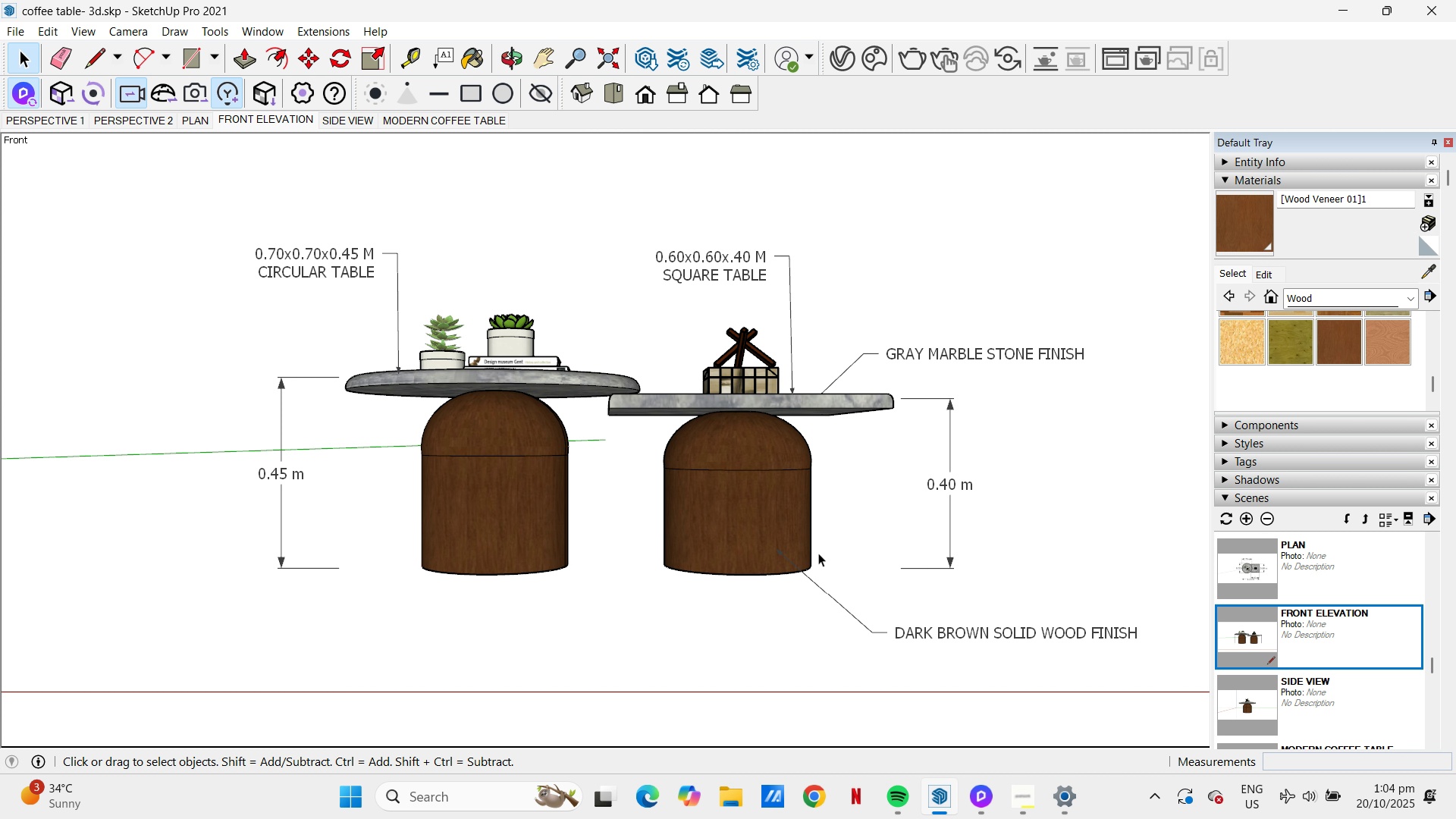 
wait(7.88)
 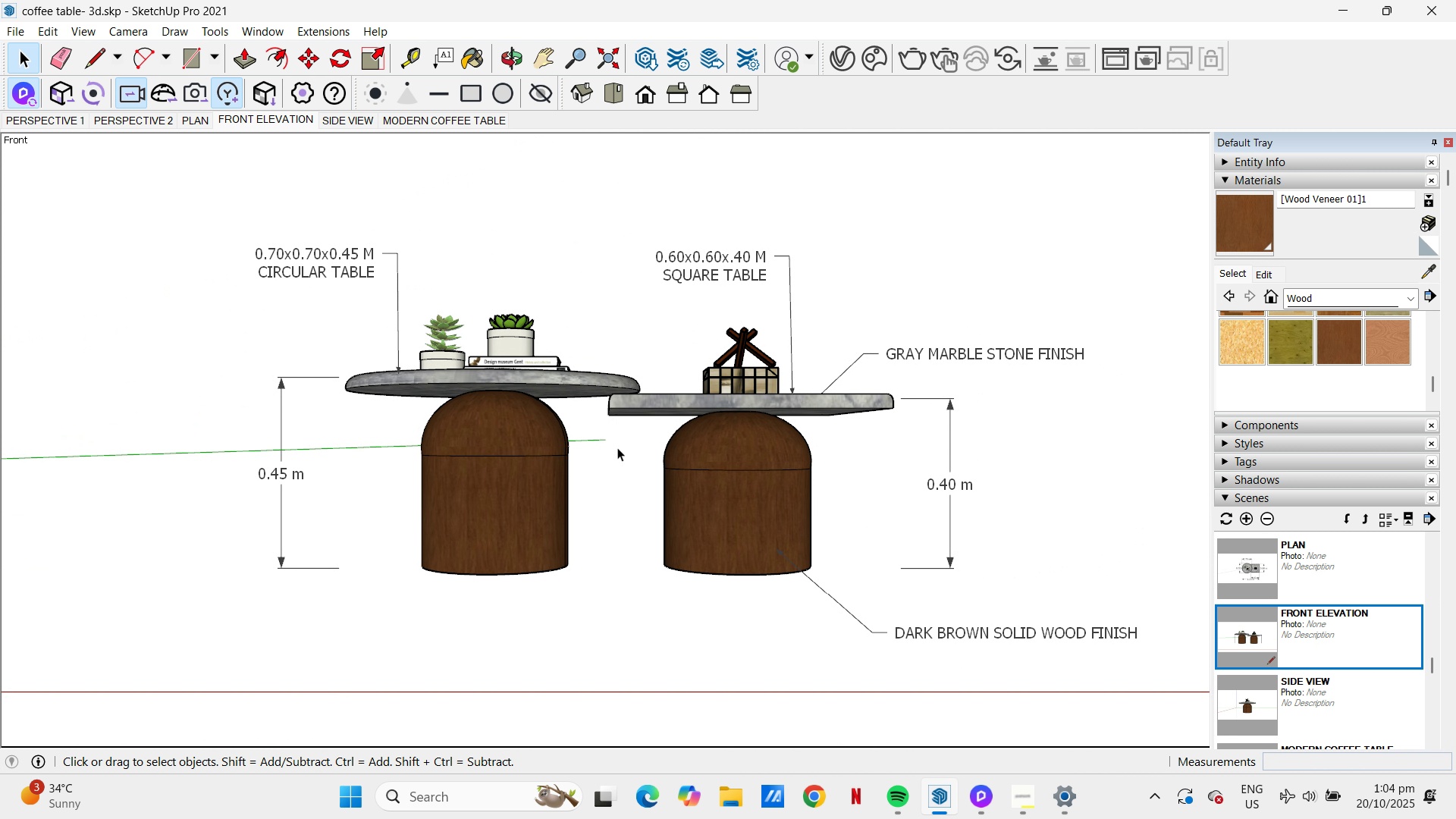 
double_click([1336, 588])
 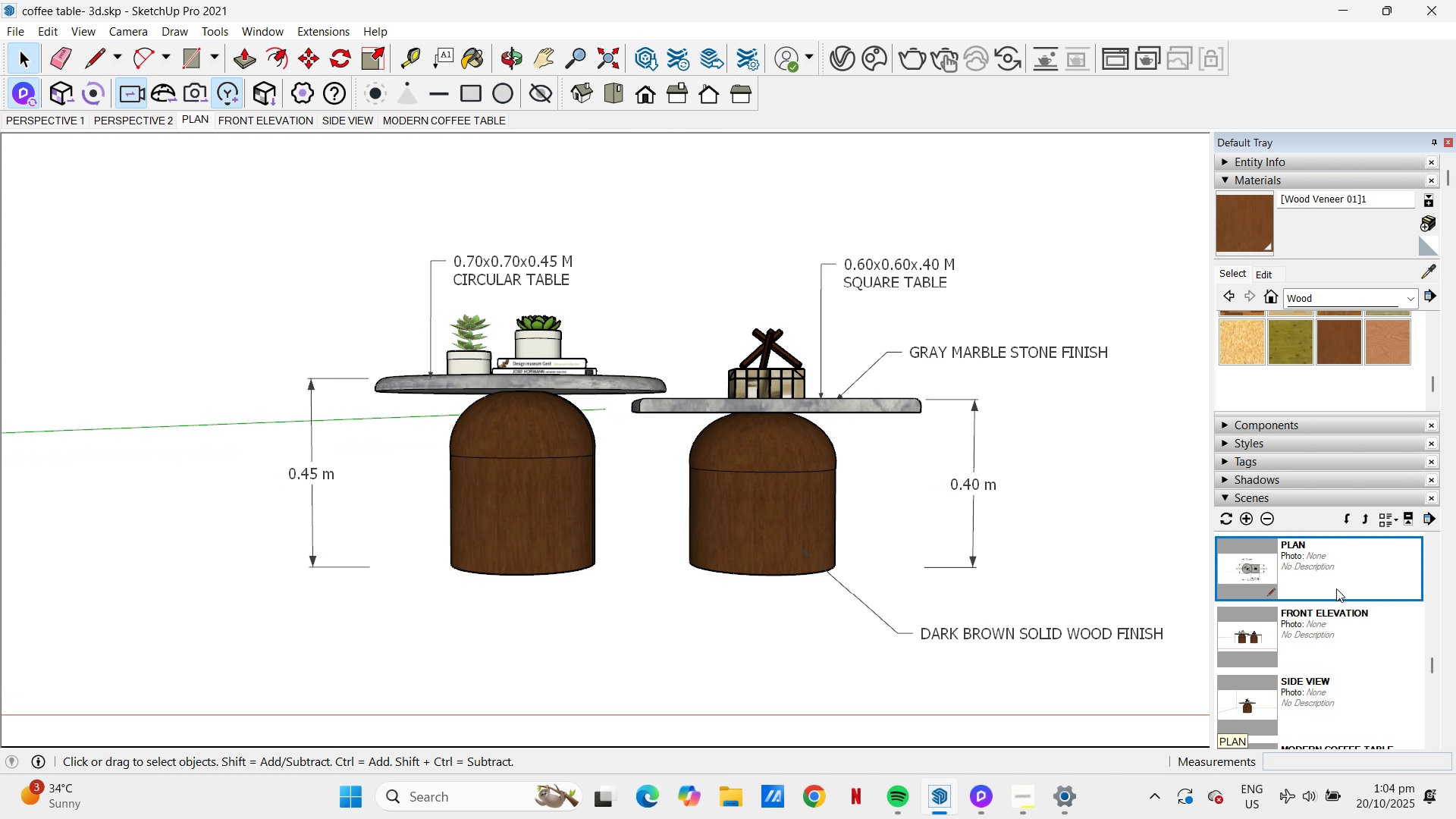 
triple_click([1336, 588])
 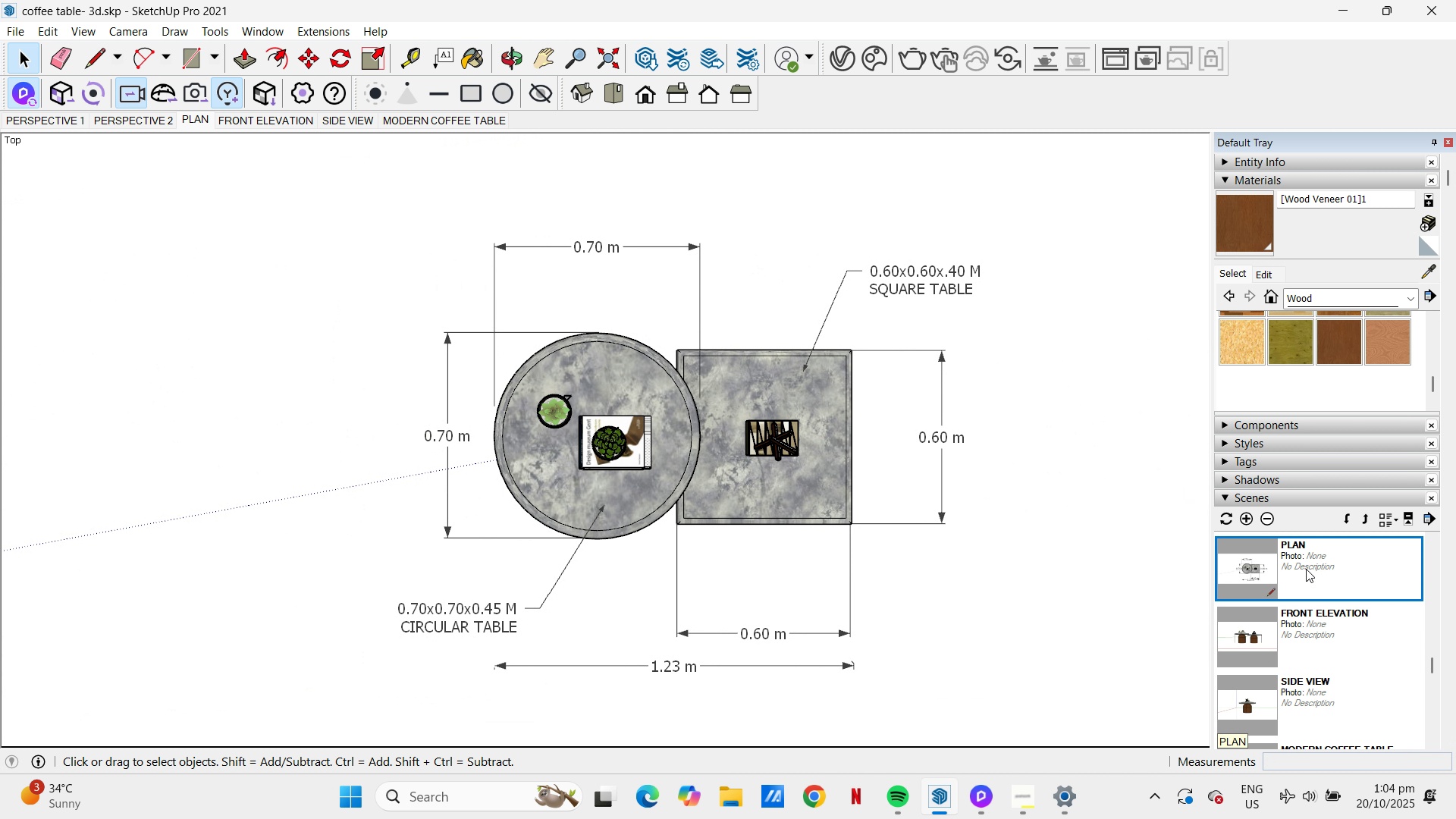 
scroll: coordinate [1275, 689], scroll_direction: down, amount: 1.0
 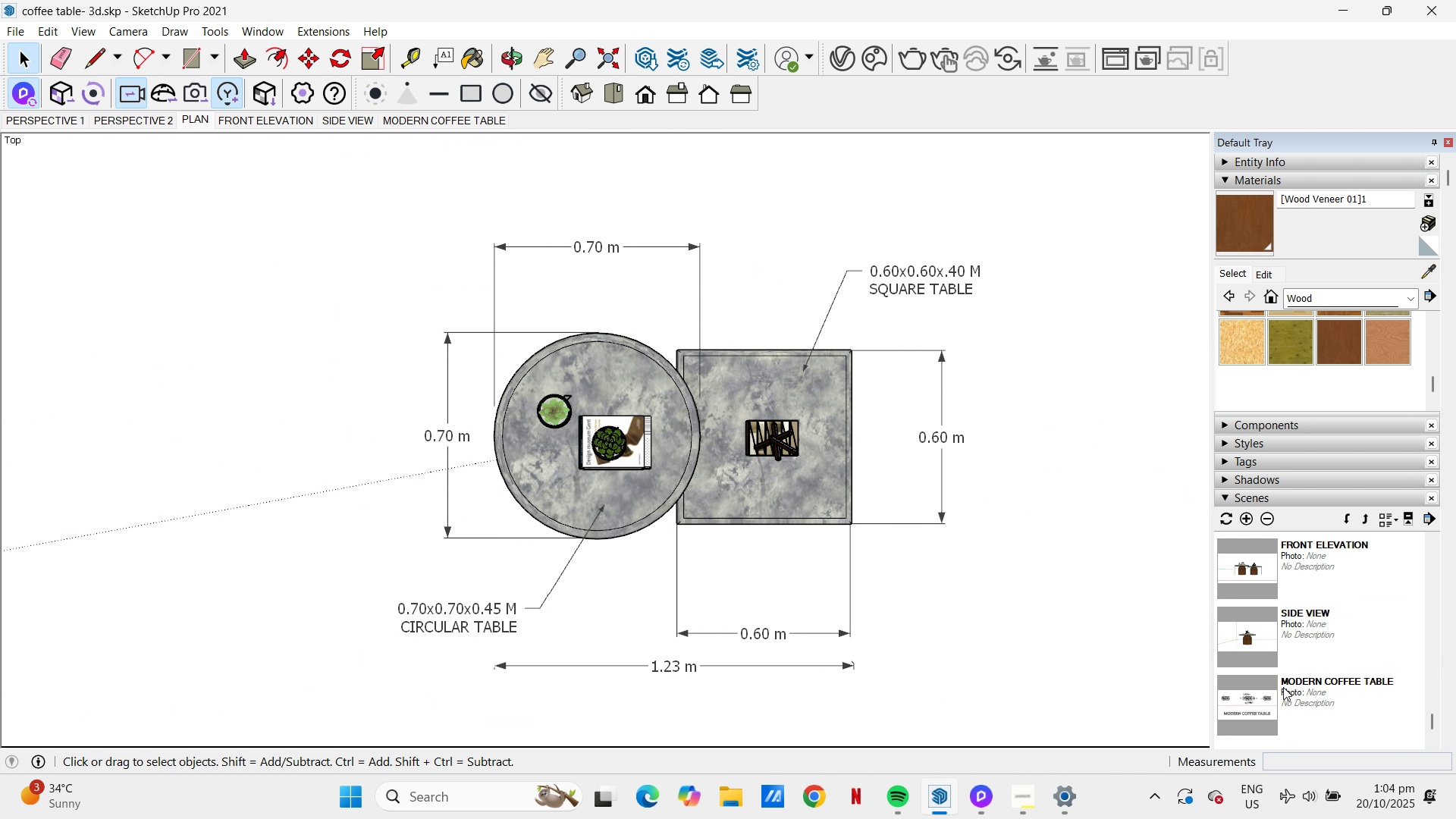 
scroll: coordinate [1048, 651], scroll_direction: up, amount: 2.0
 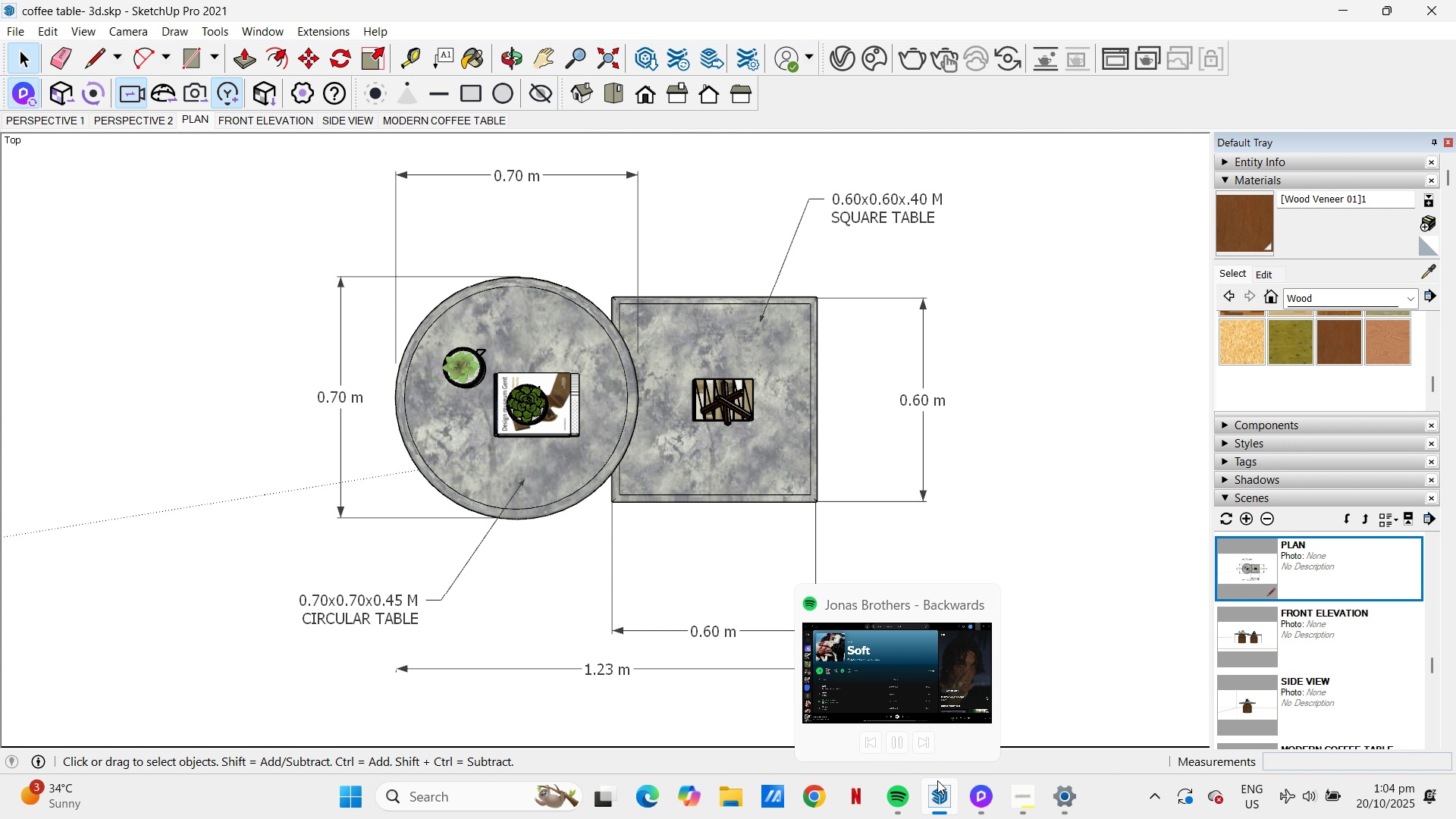 
wait(10.95)
 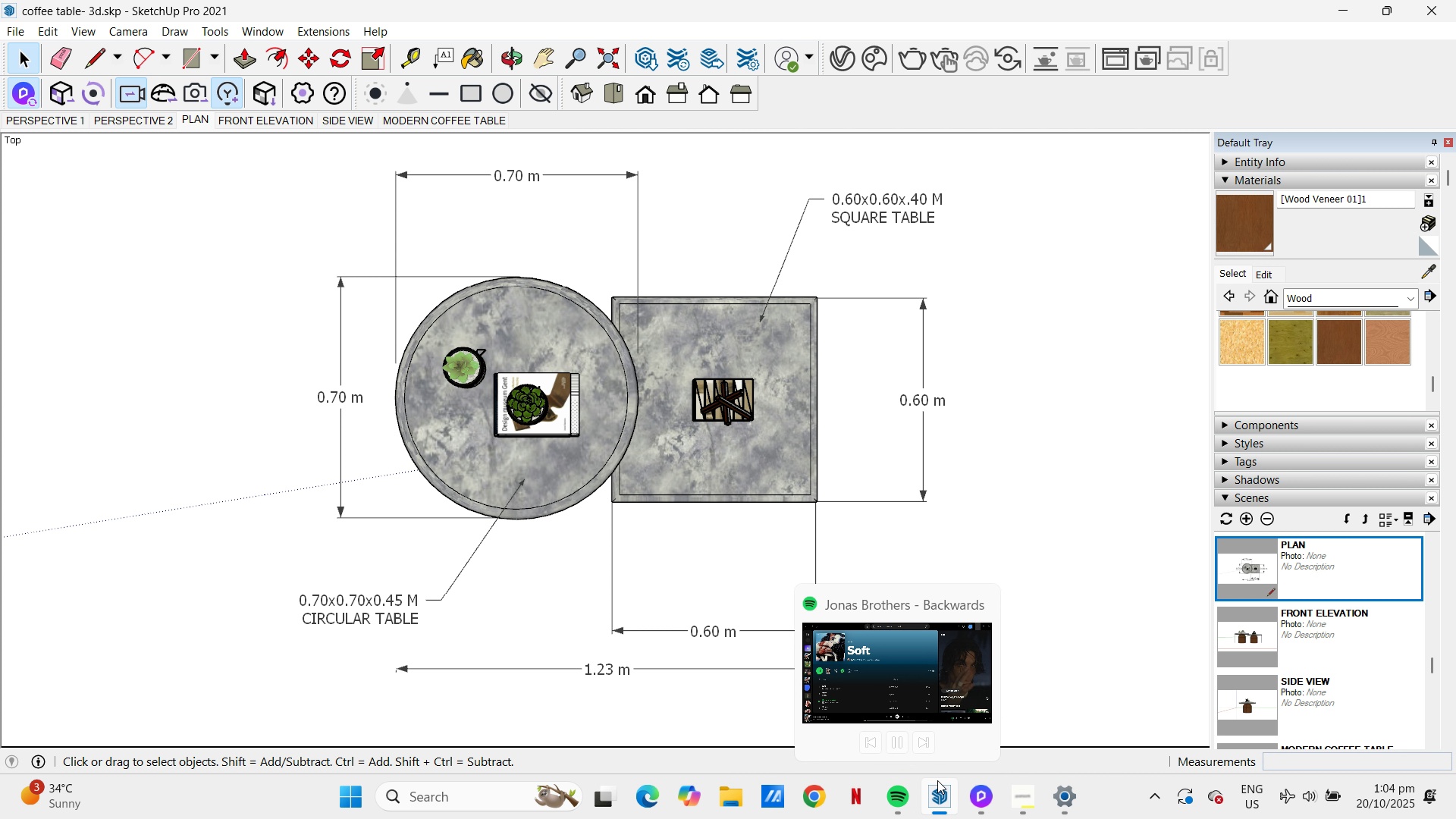 
left_click([1025, 802])